 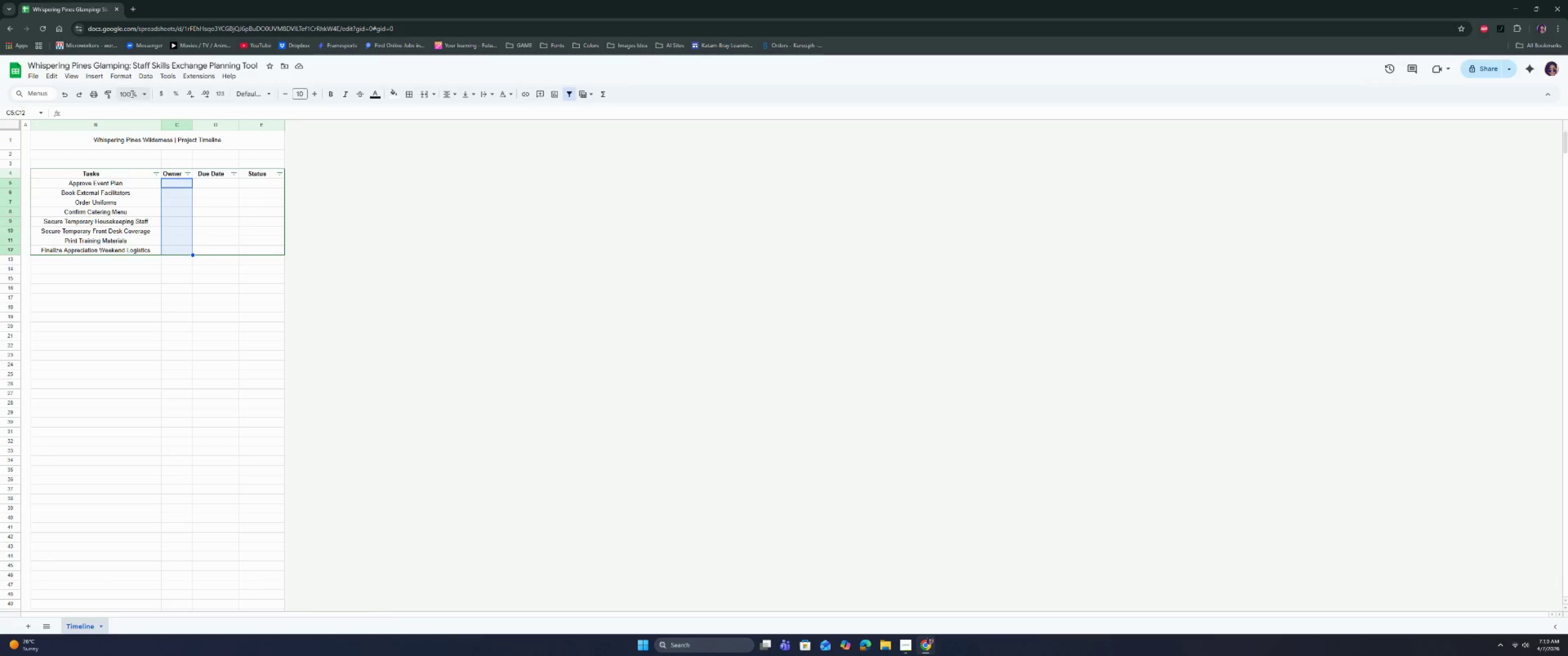 
left_click([99, 80])
 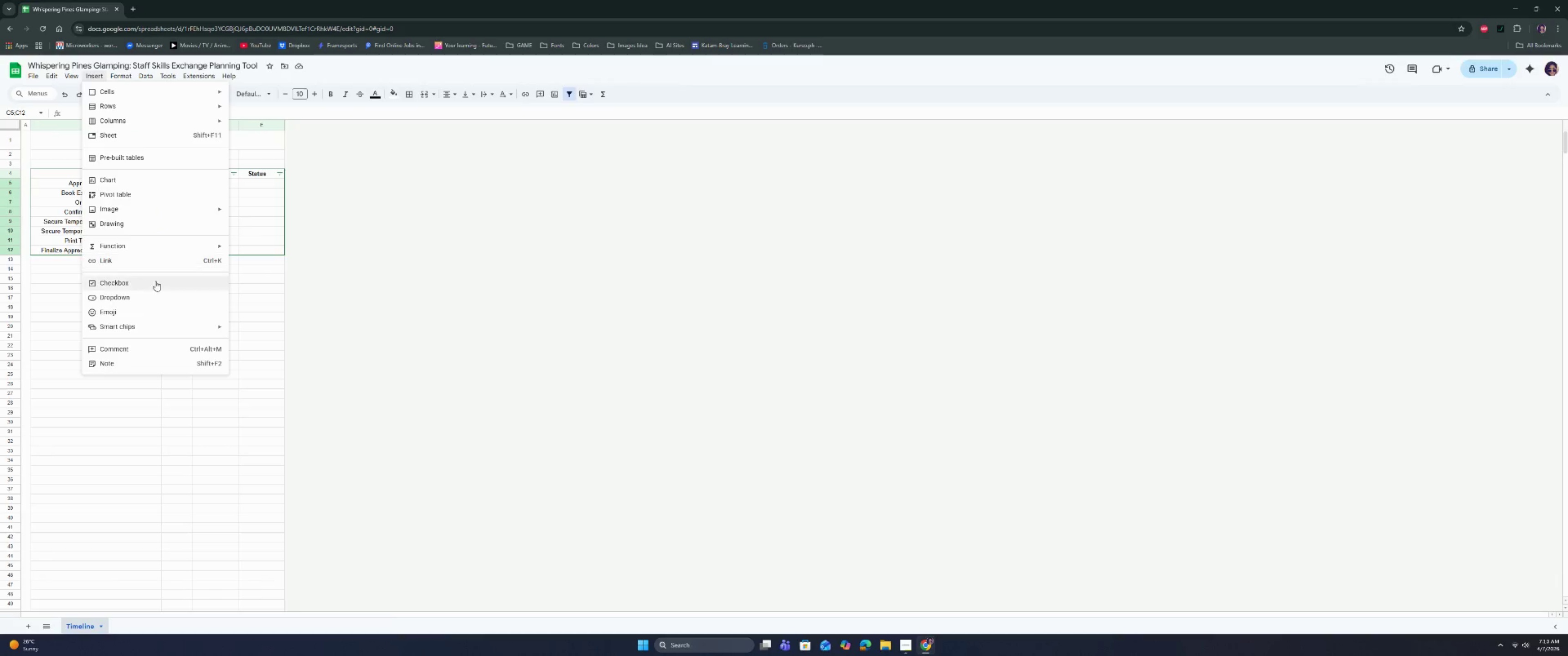 
left_click([150, 294])
 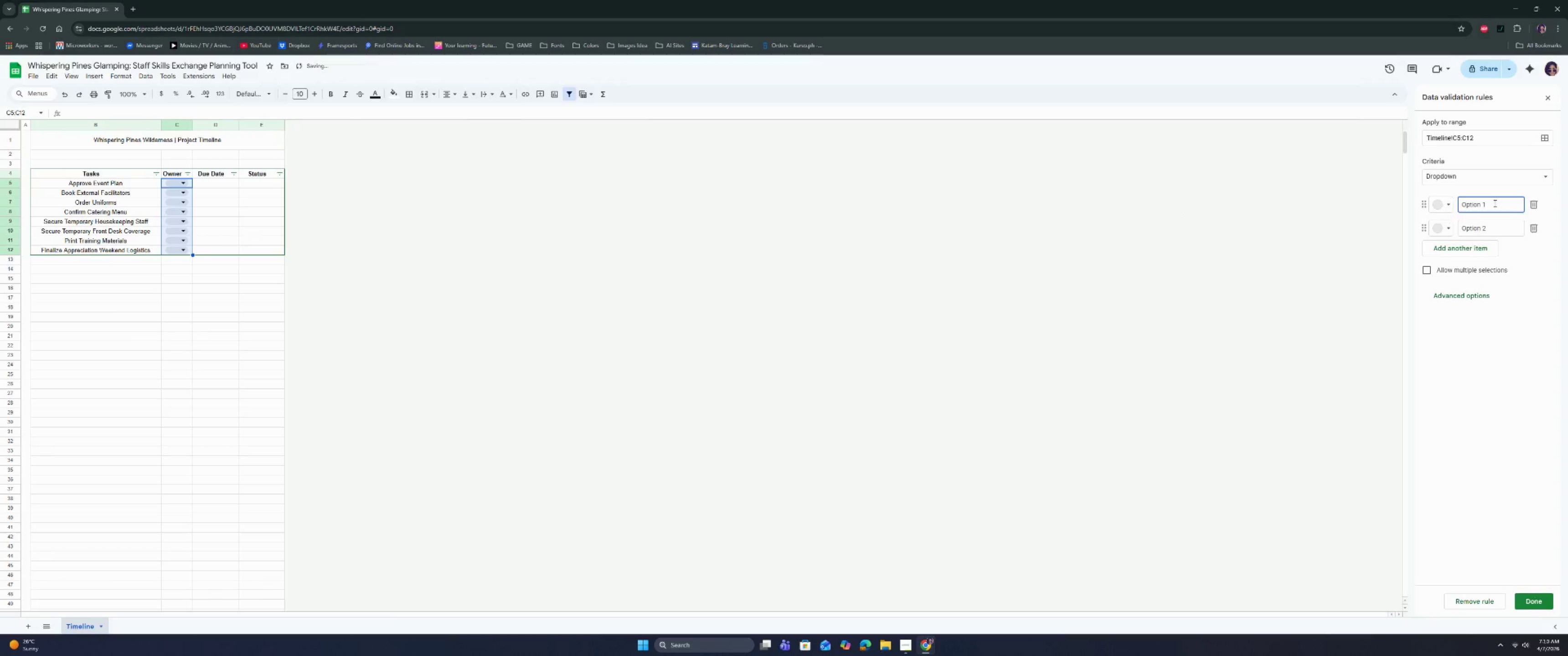 
double_click([1495, 203])
 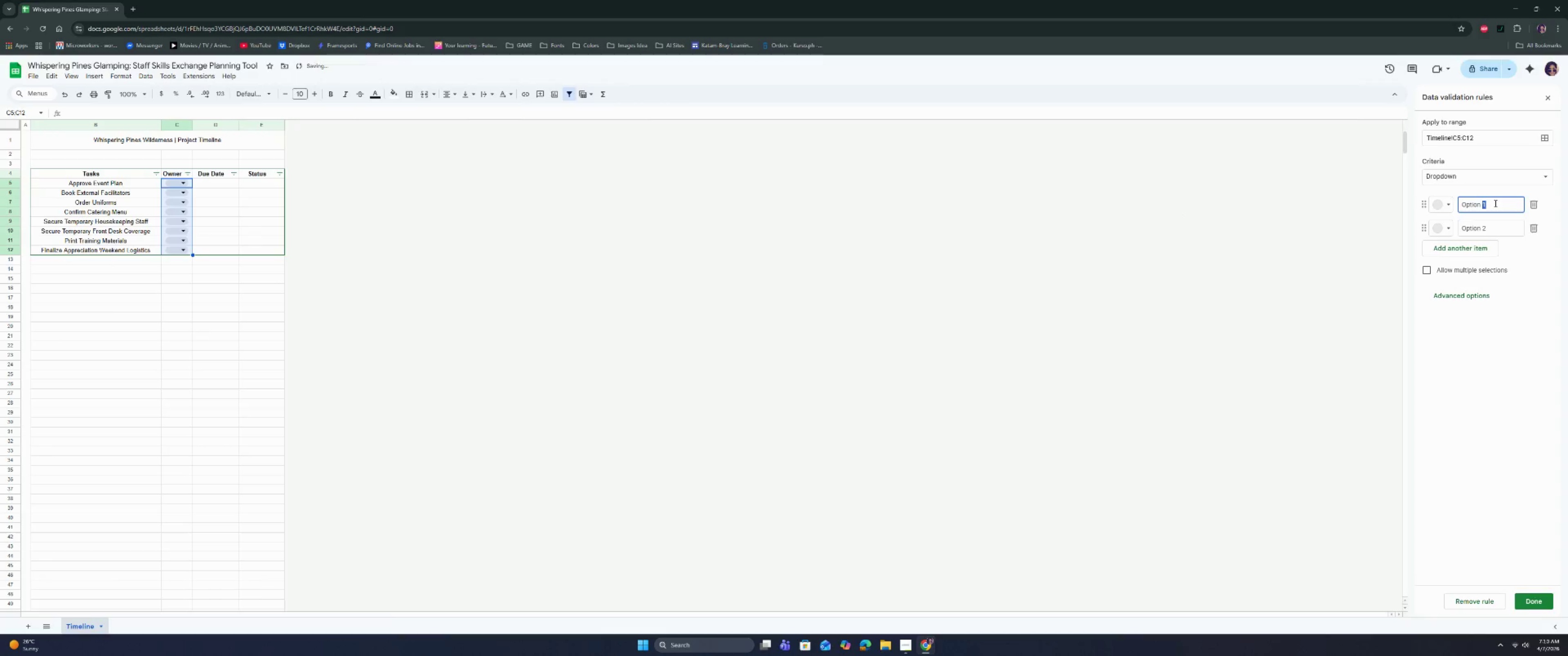 
triple_click([1495, 203])
 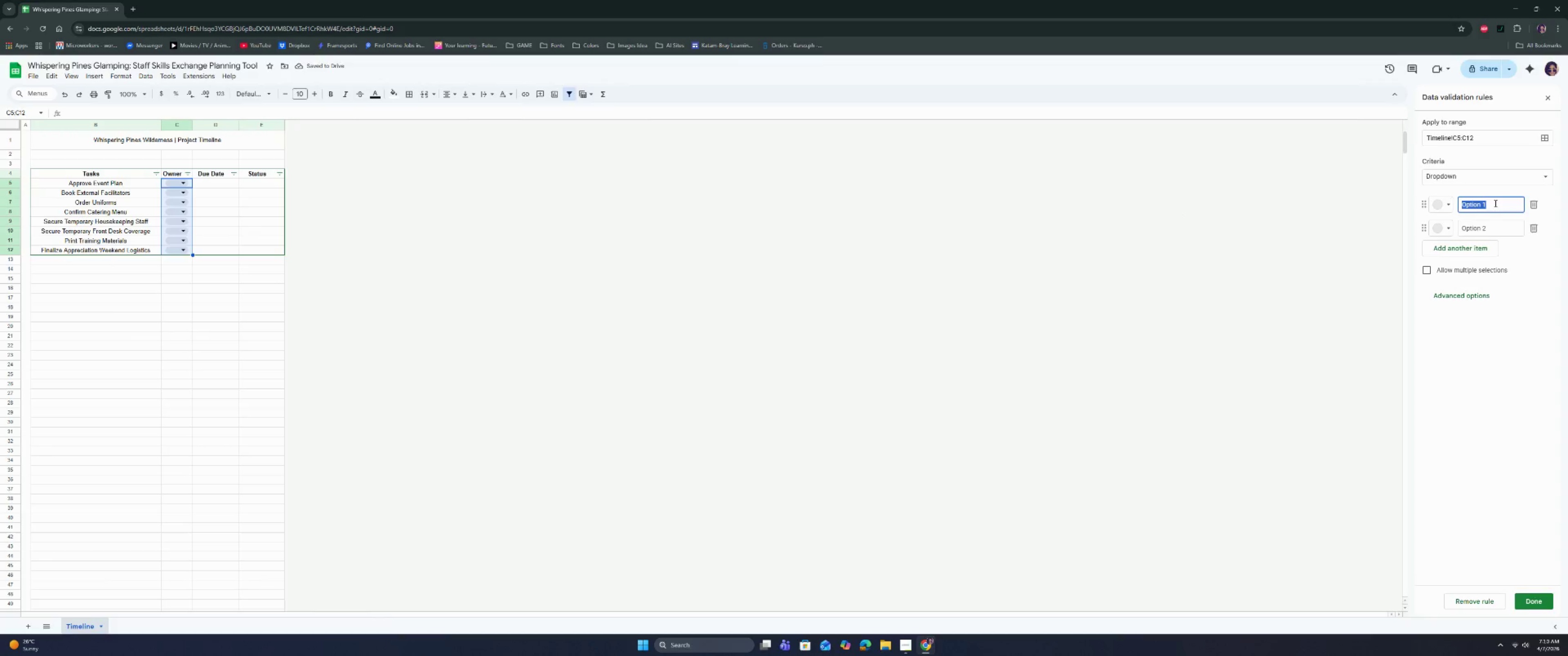 
type(HR Manager)
 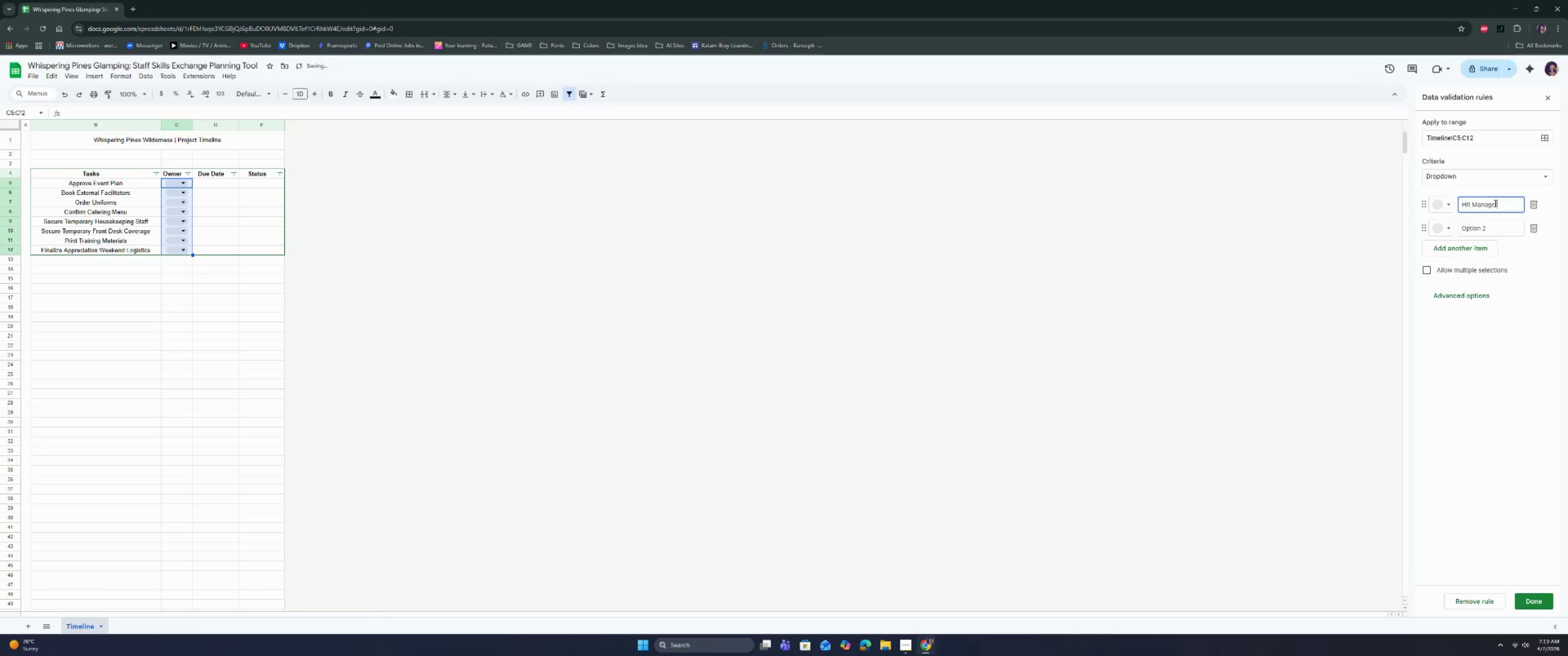 
key(Enter)
 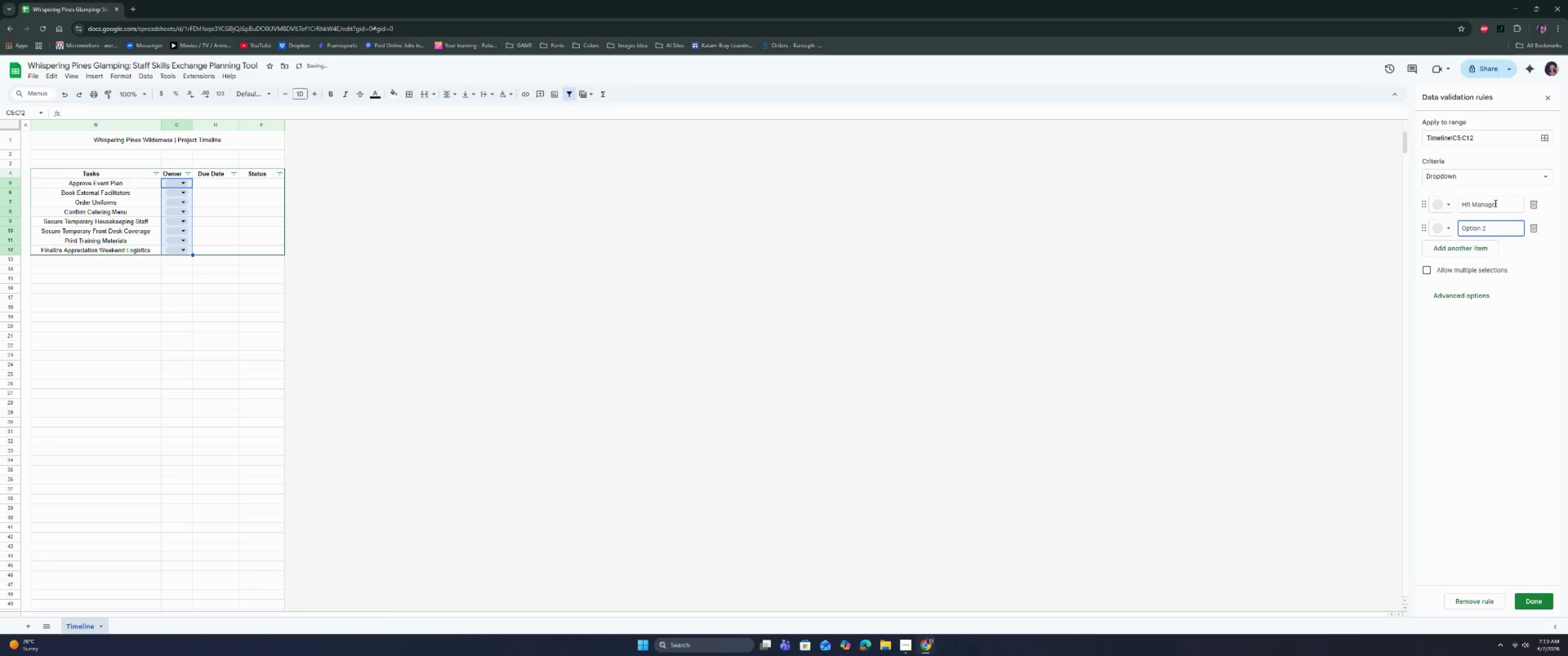 
key(Control+A)
 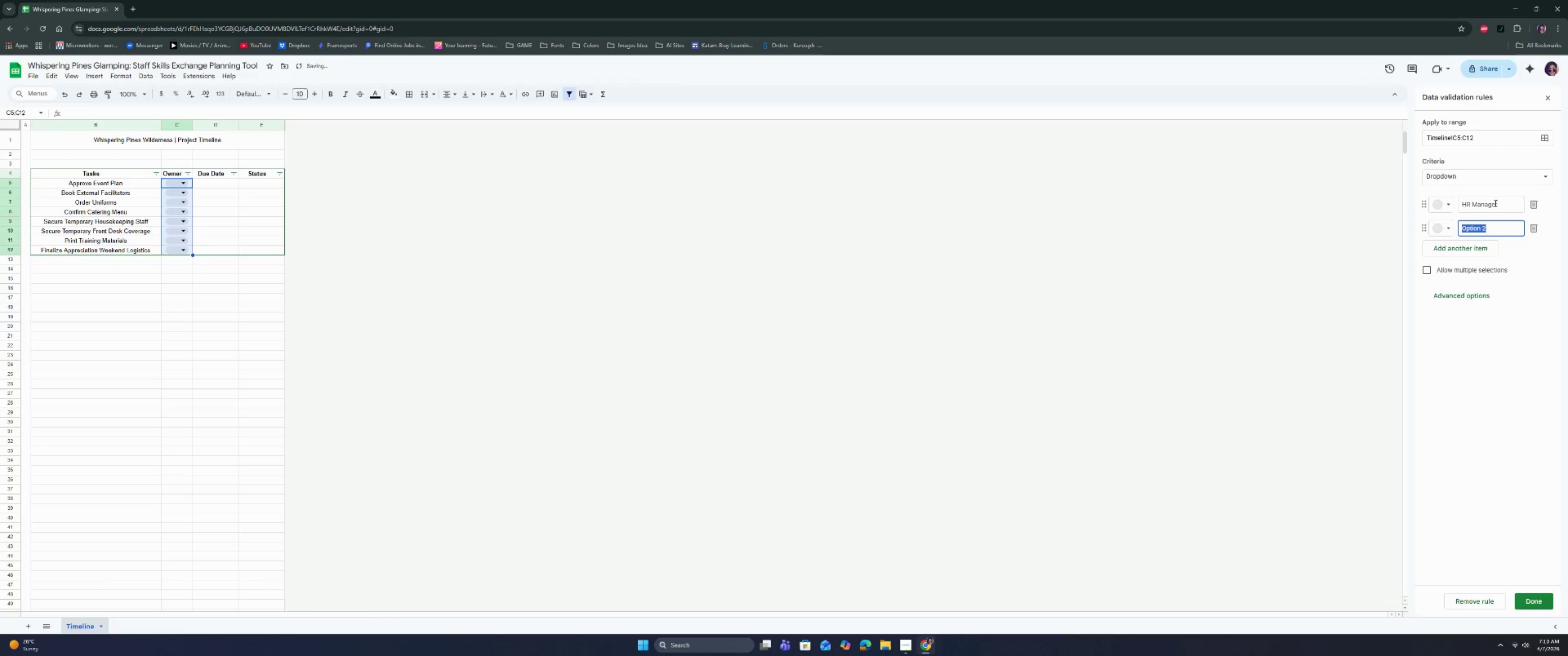 
type(Training Coordinator)
 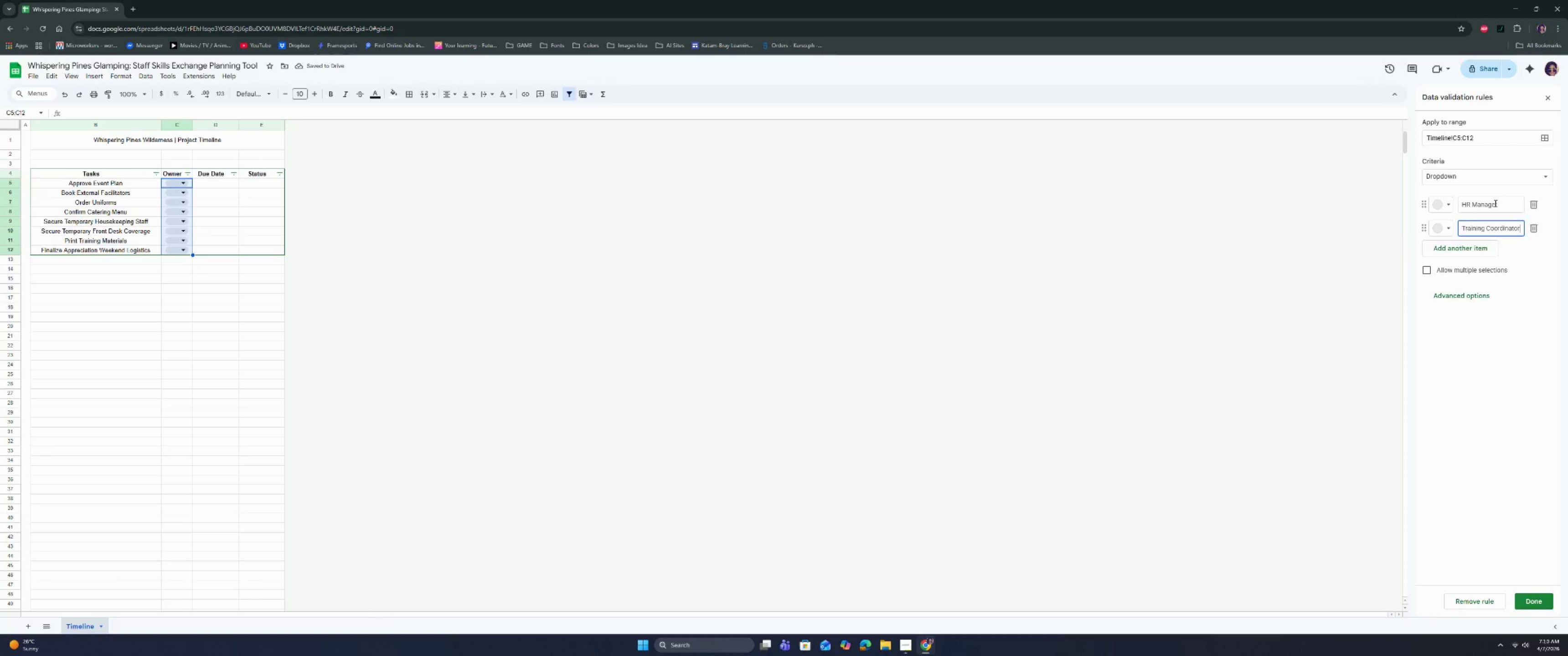 
key(Enter)
 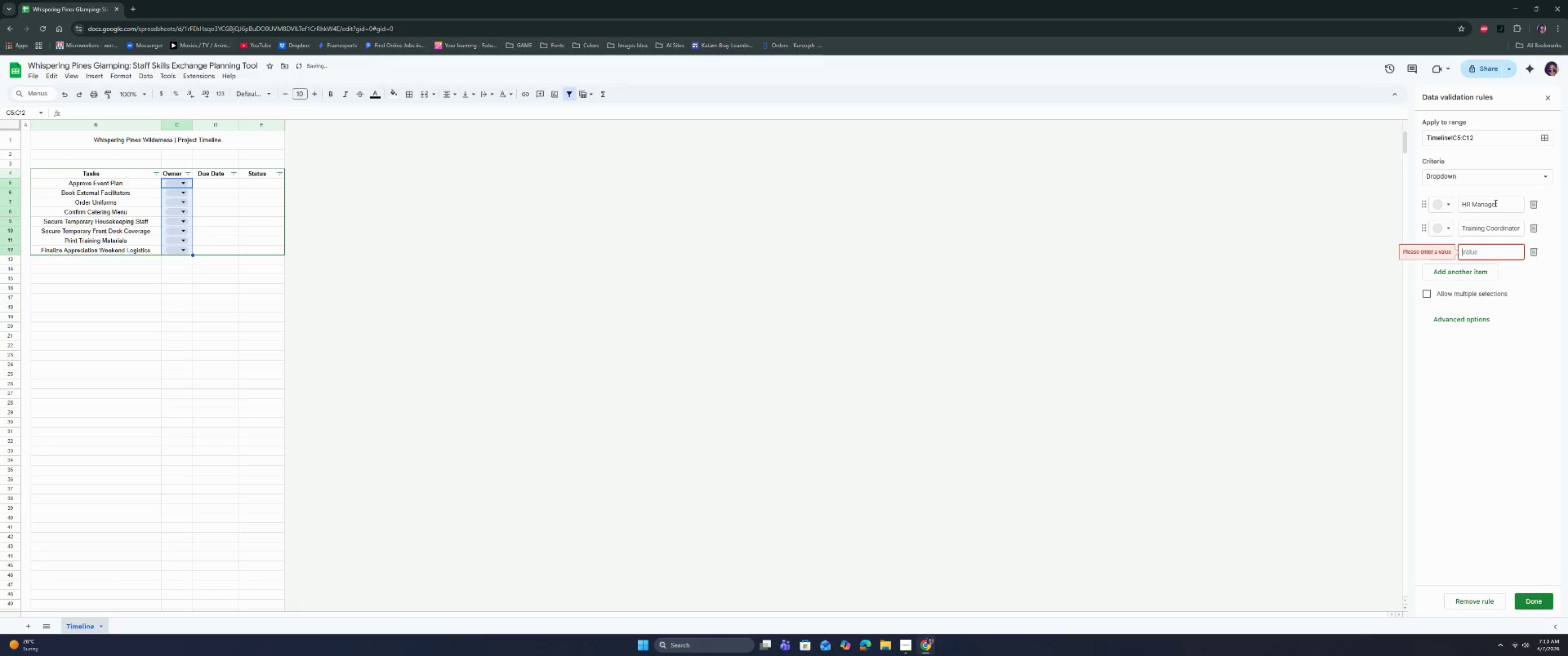 
type(I)
key(Backspace)
type(Operations Lead)
 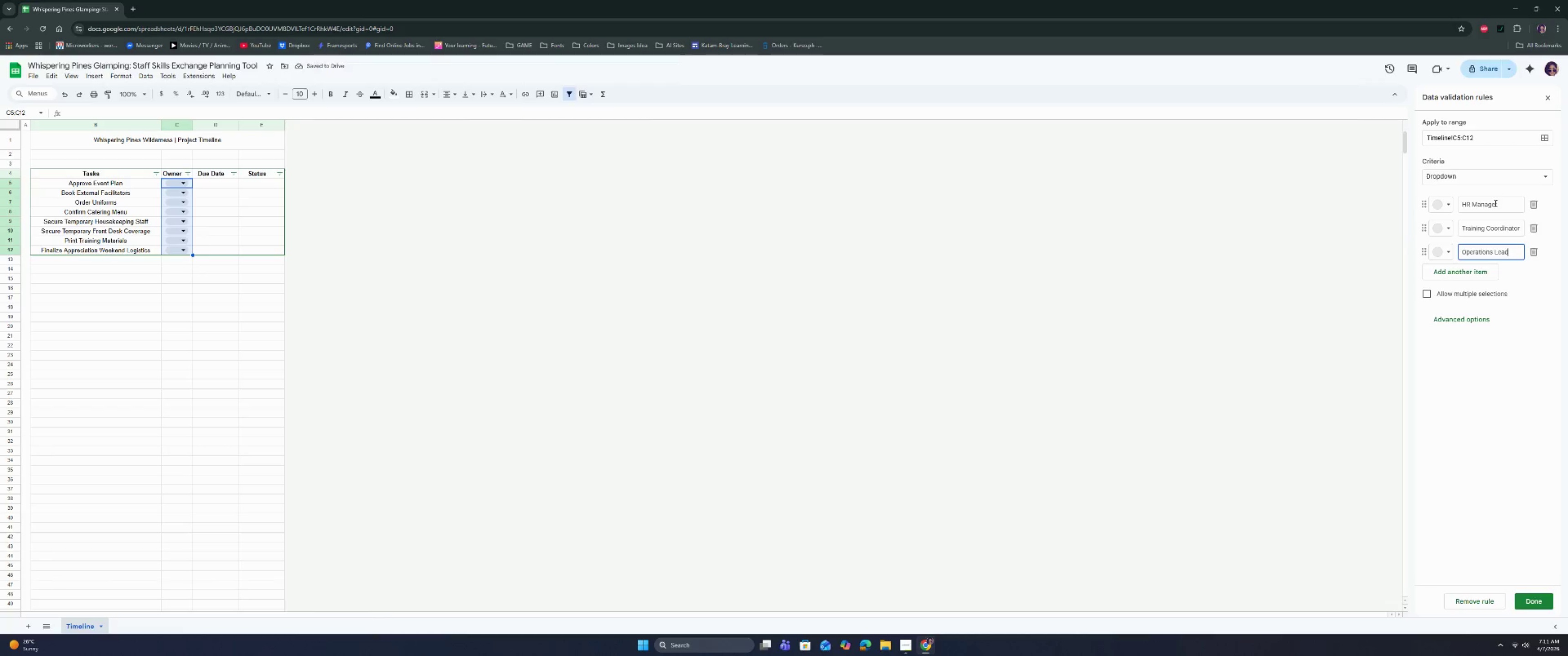 
key(Enter)
 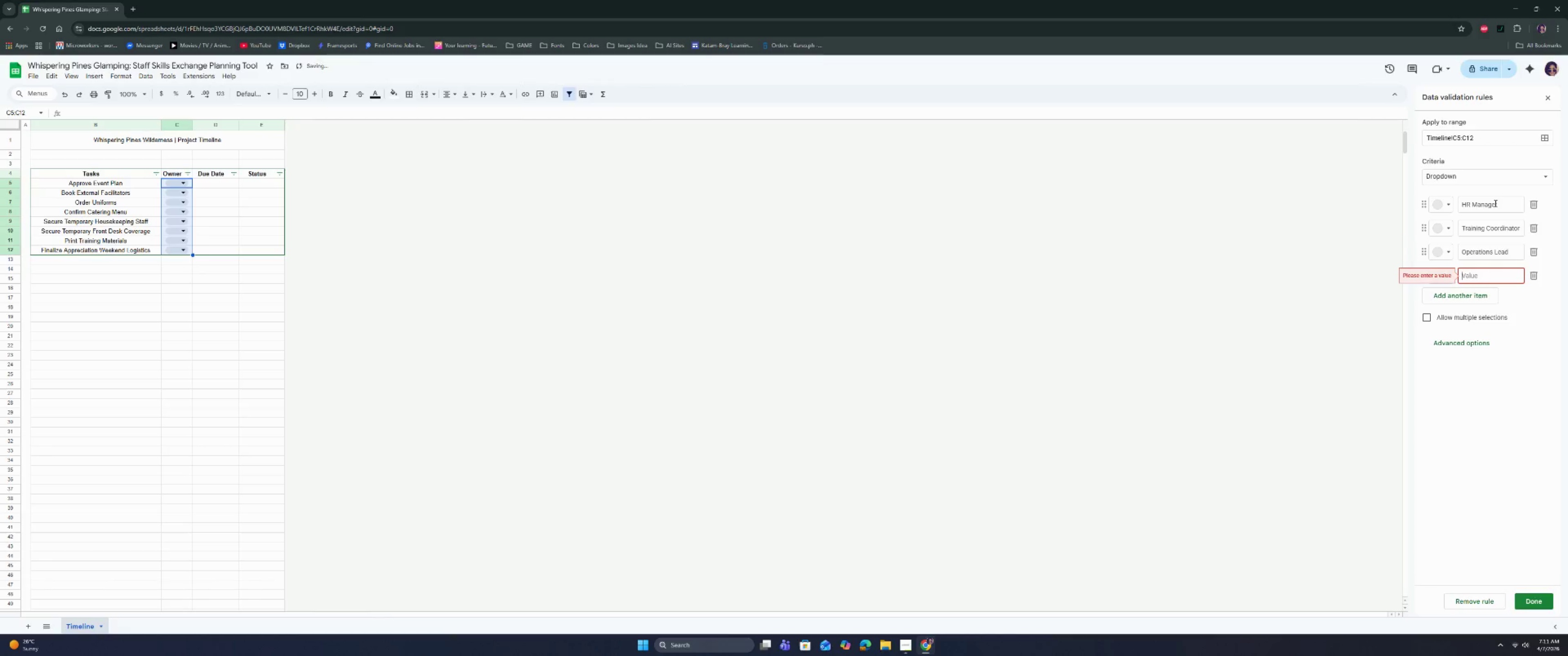 
type(Food $)
key(Backspace)
type(& bE)
key(Backspace)
key(Backspace)
type(Bevara)
key(Backspace)
key(Backspace)
key(Backspace)
type(erages)
key(Backspace)
type( Lead)
 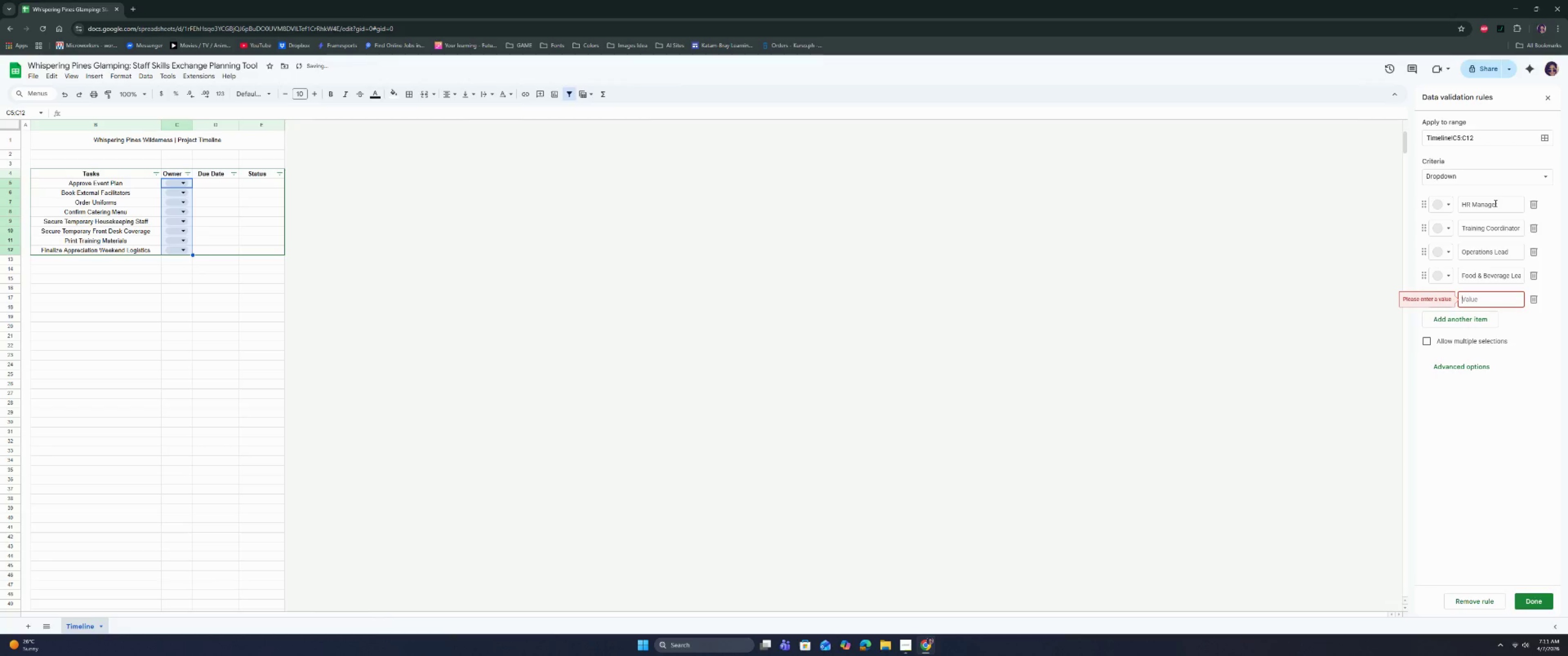 
 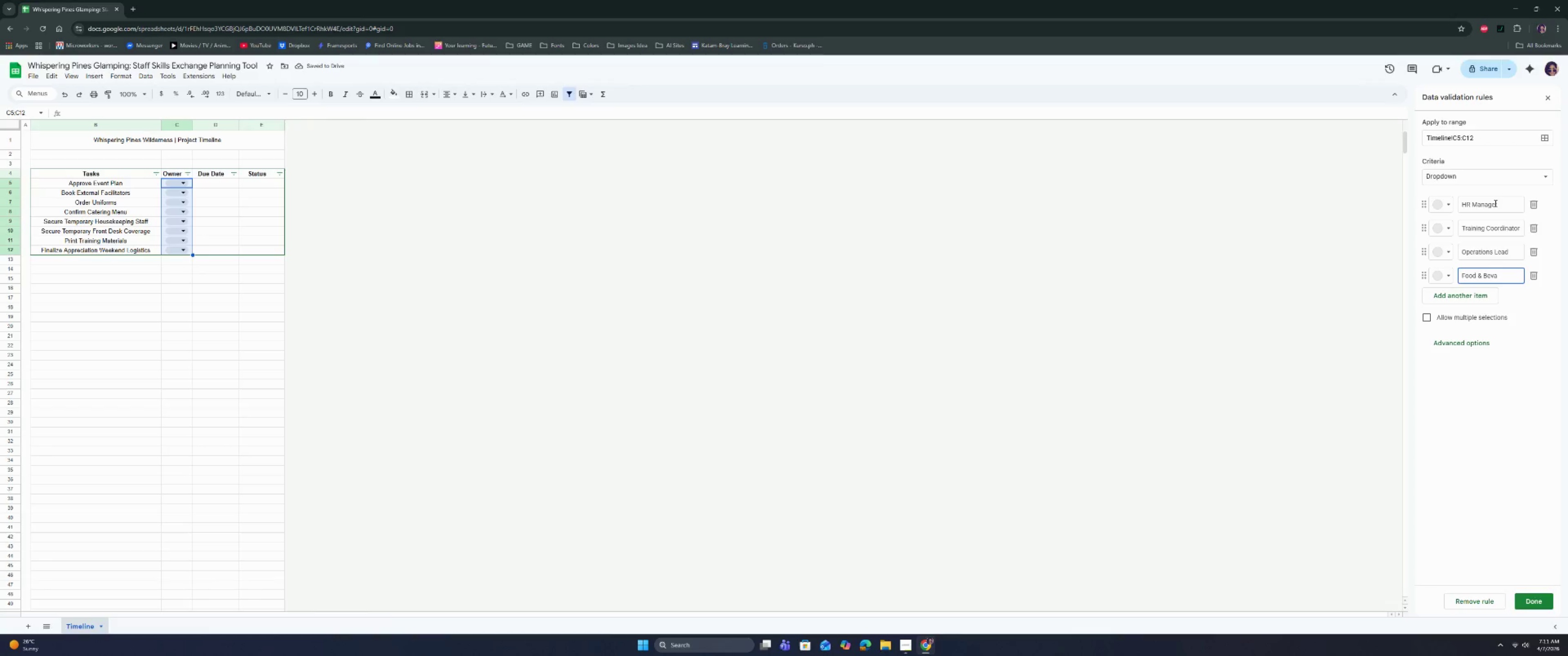 
key(Enter)
 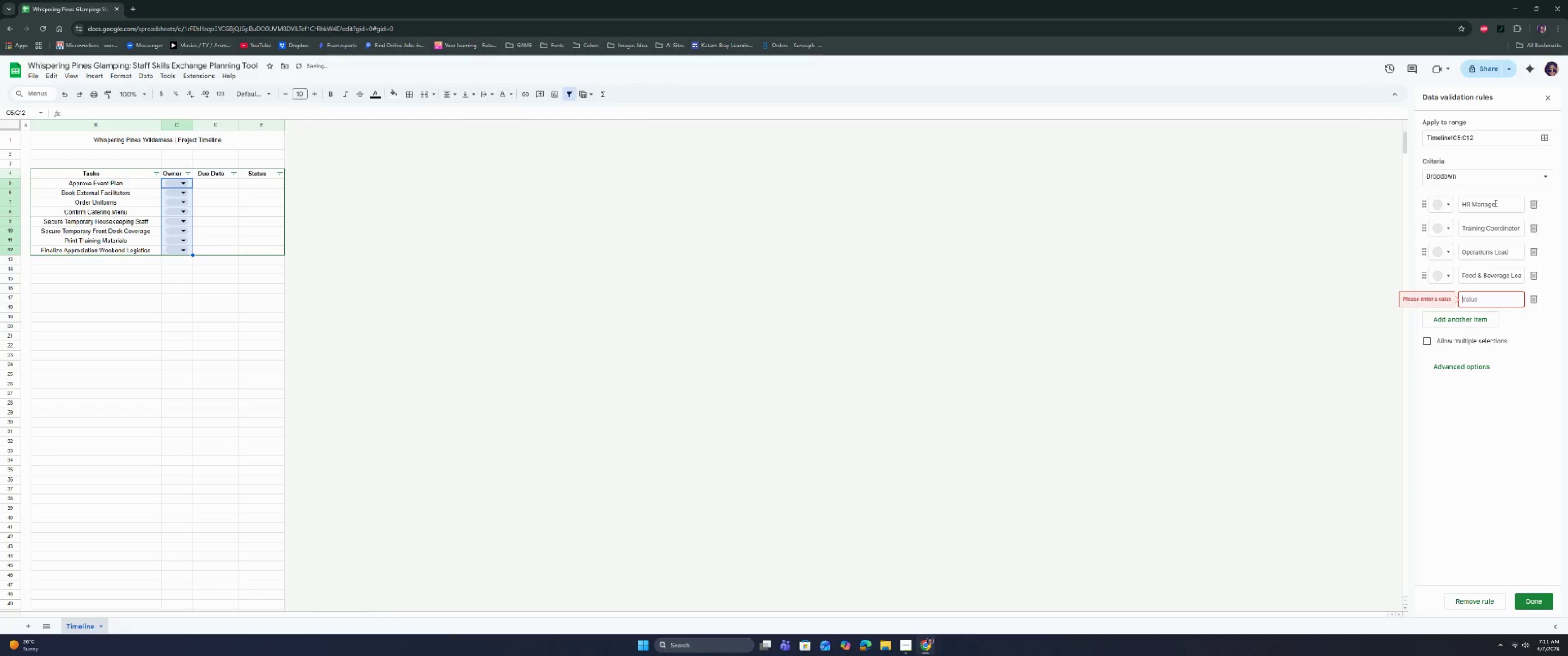 
type(Housekeeping Lead)
 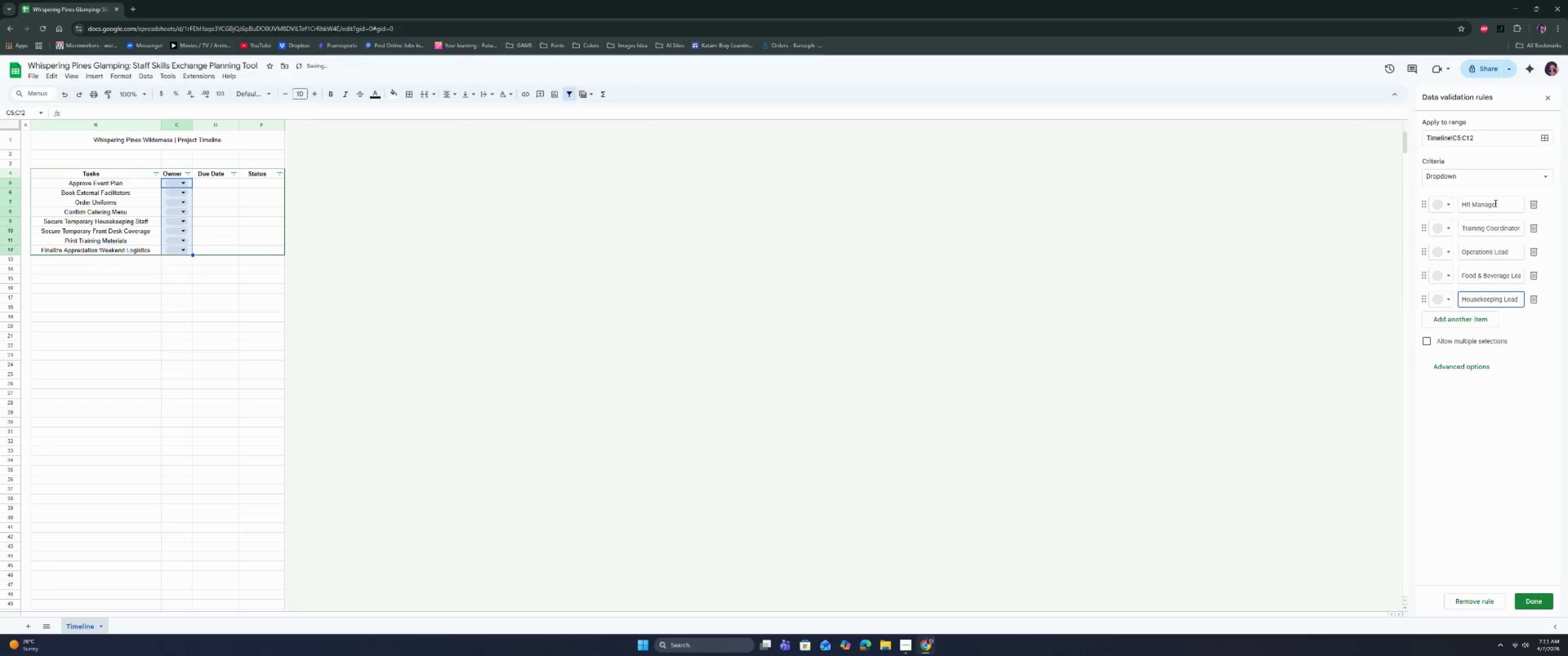 
key(Enter)
 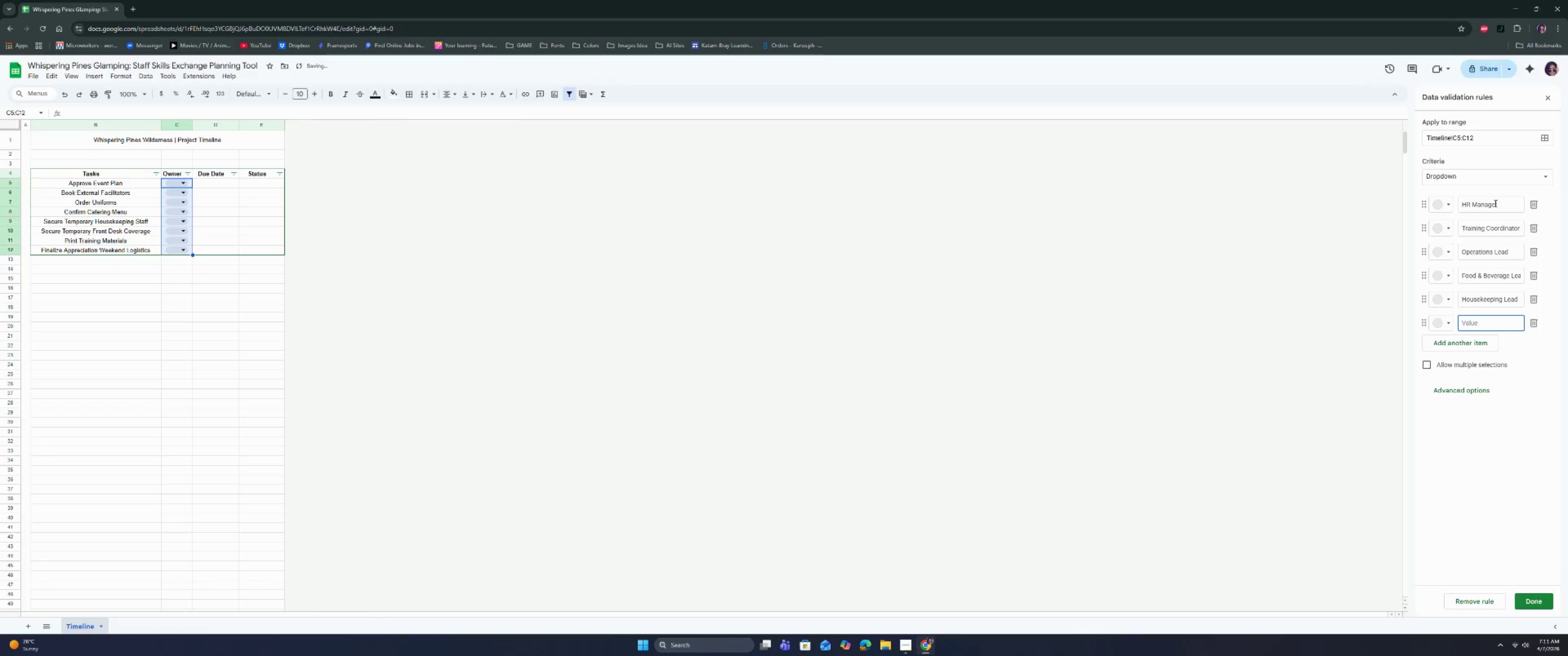 
type(Guest Services Lead)
 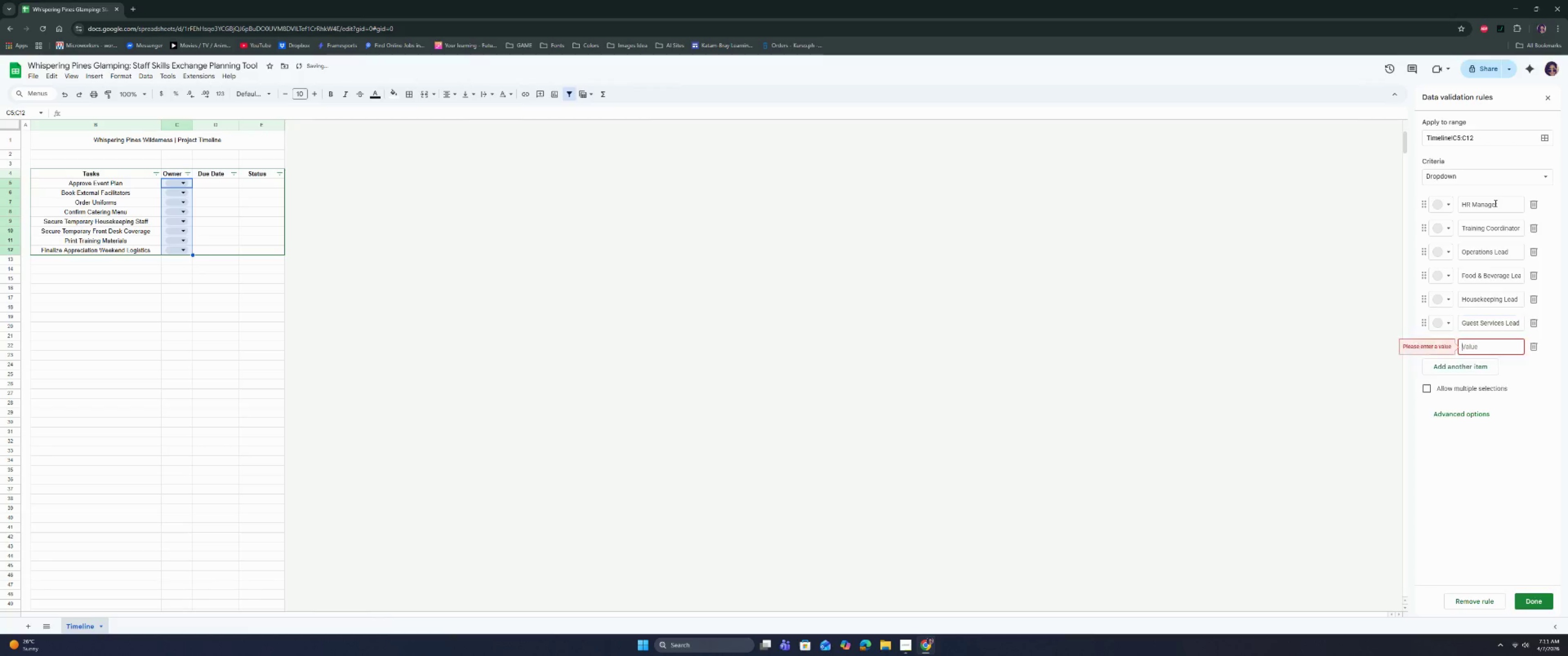 
key(Enter)
 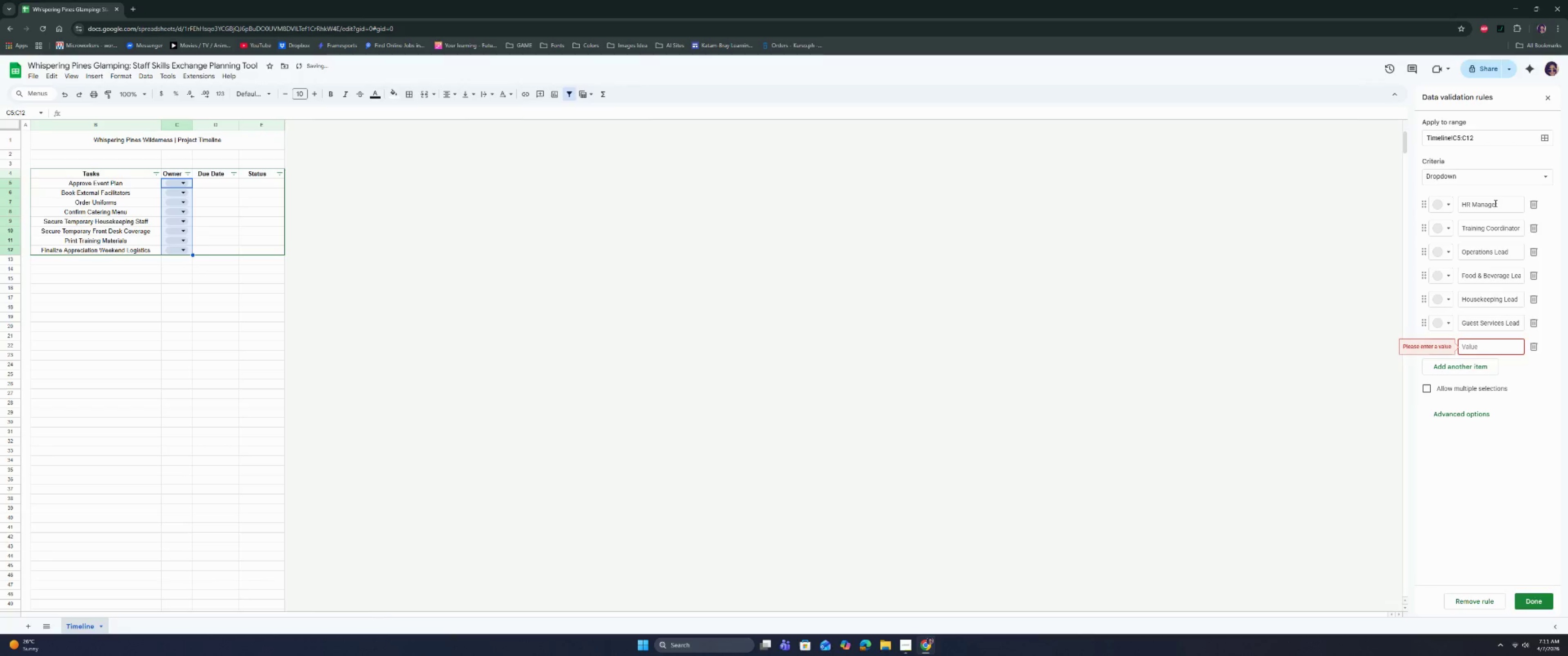 
hold_key(key=CapsLock, duration=0.32)
 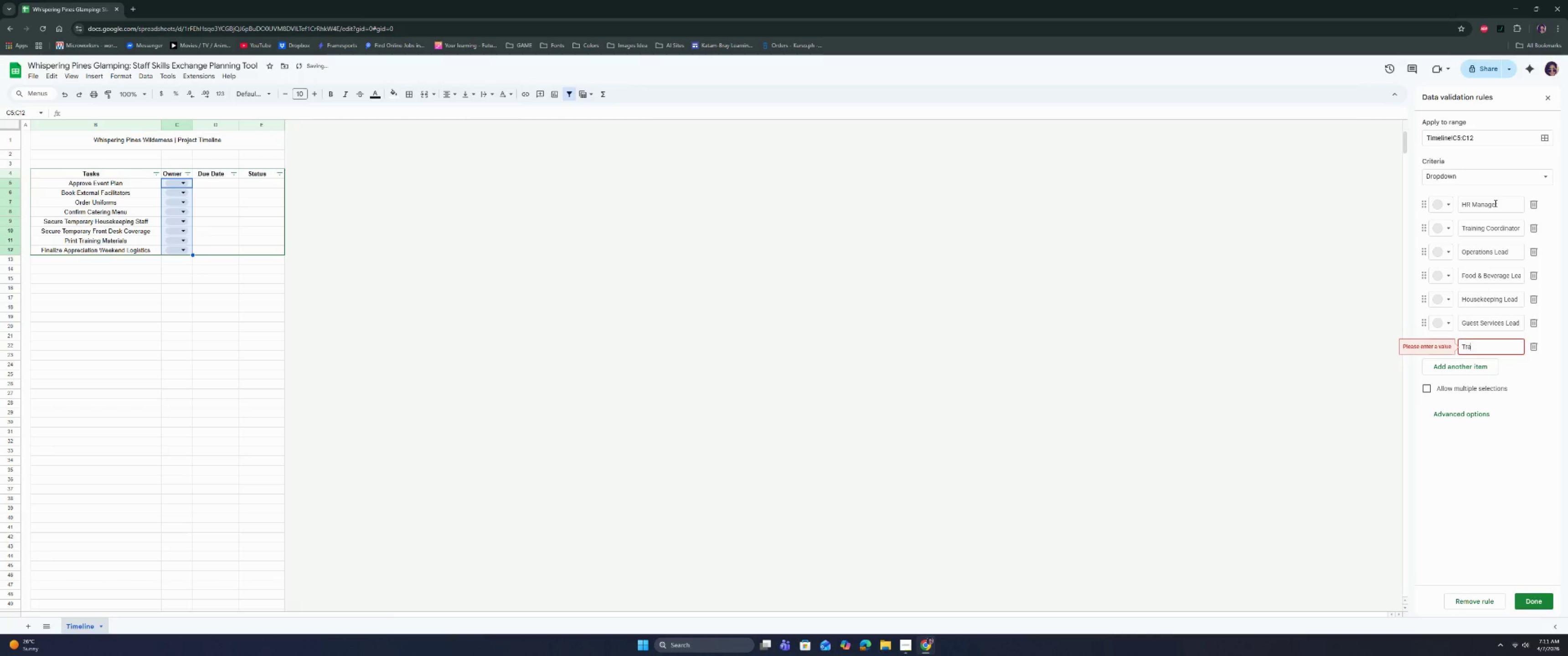 
type(Tra)
key(Backspace)
key(Backspace)
key(Backspace)
key(Backspace)
 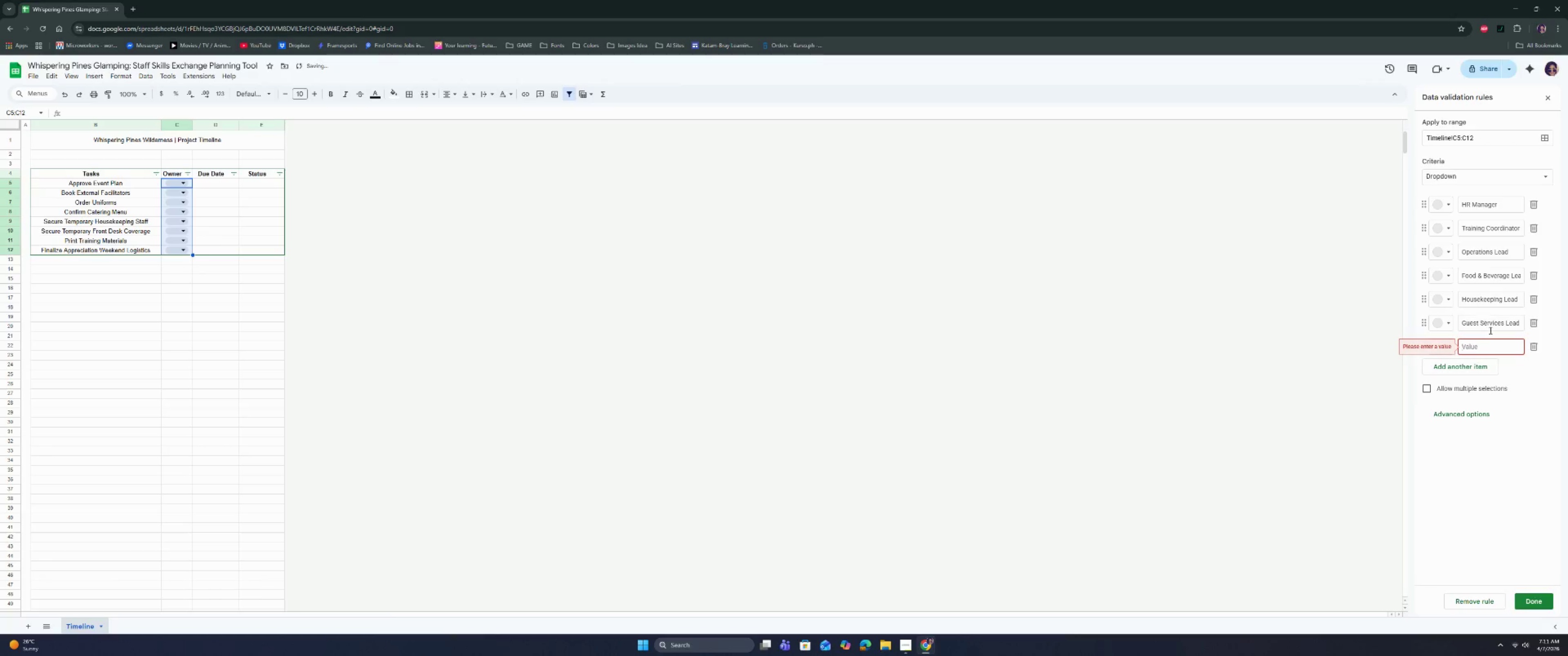 
left_click([1488, 326])
 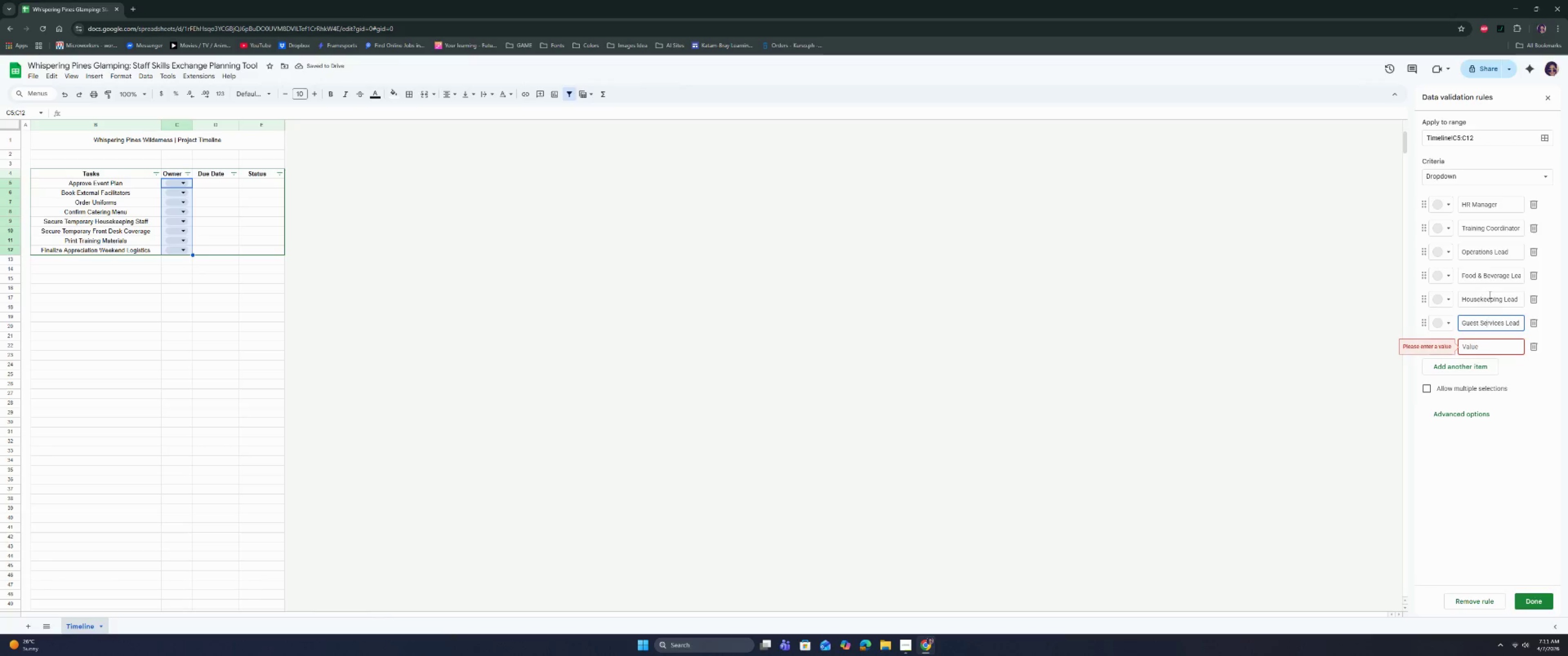 
left_click([1489, 292])
 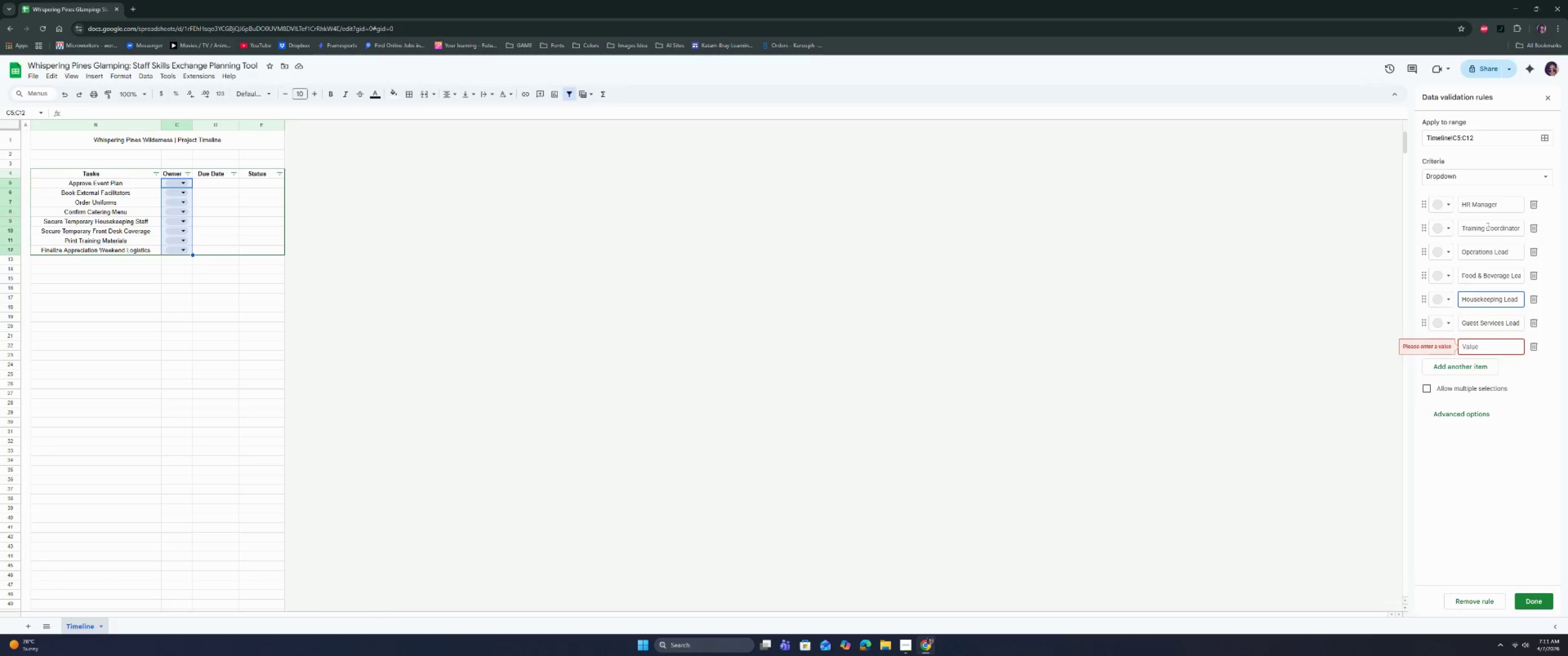 
wait(11.15)
 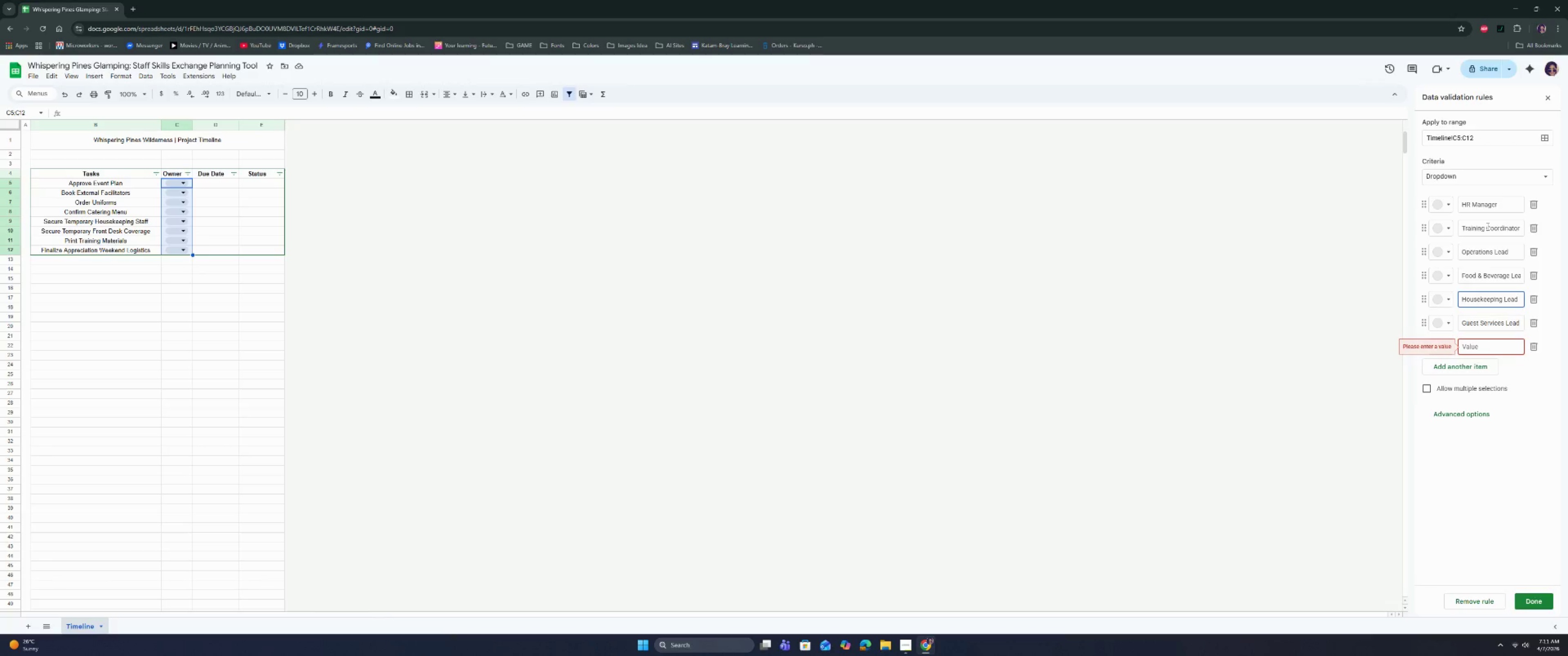 
left_click([1485, 250])
 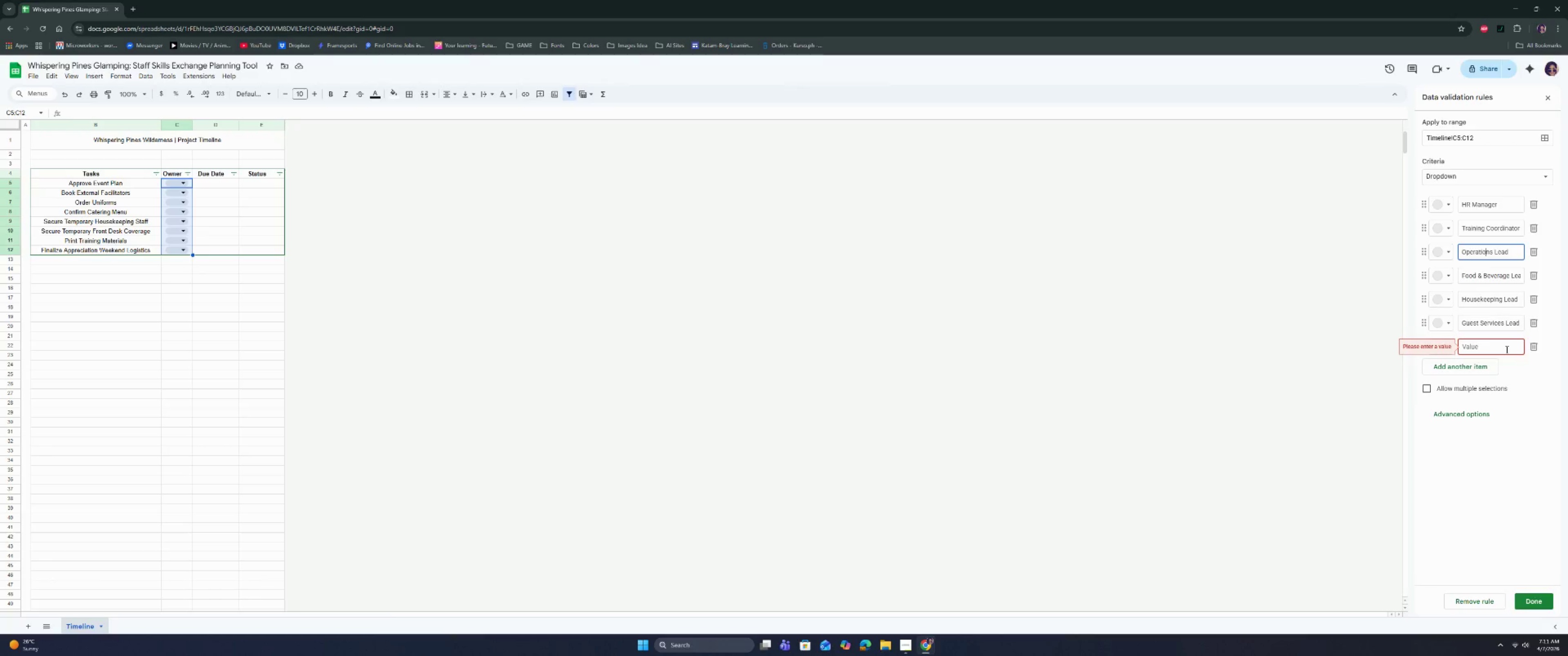 
left_click([1498, 318])
 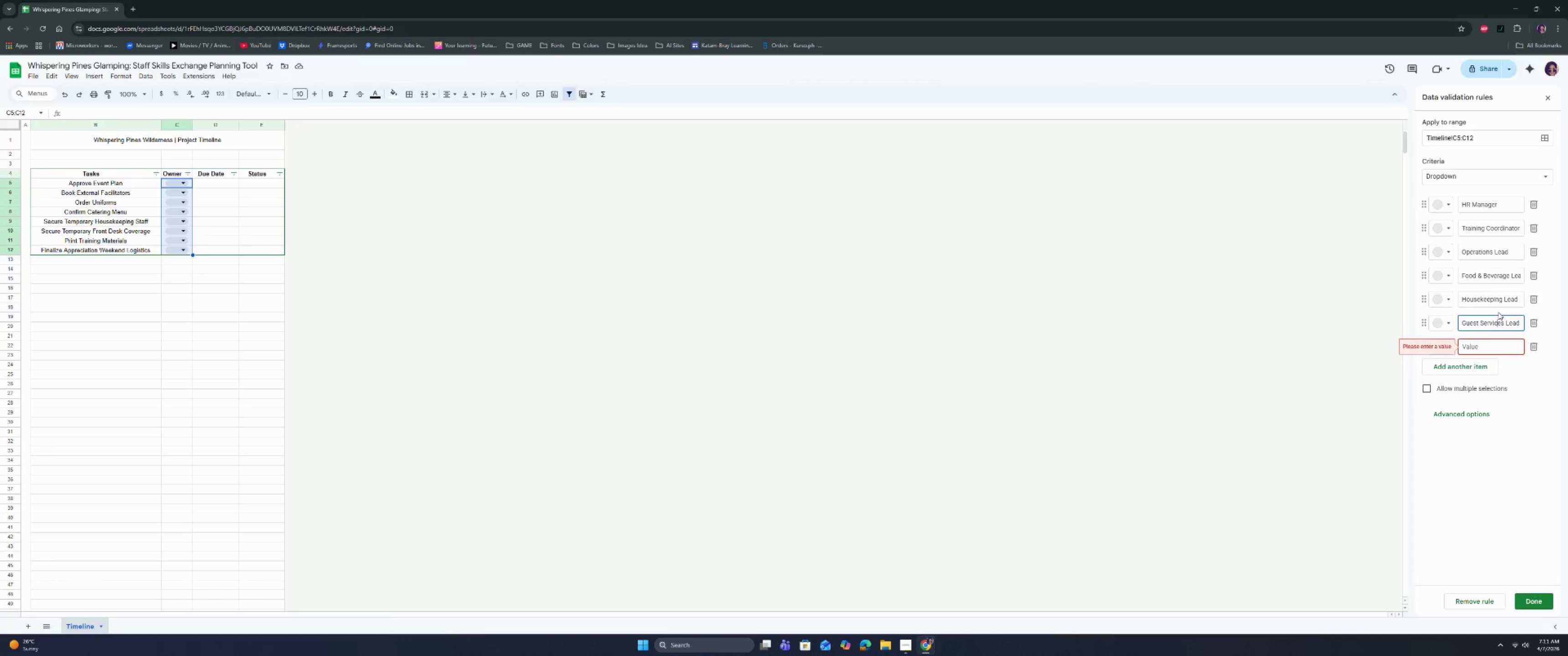 
left_click([1497, 299])
 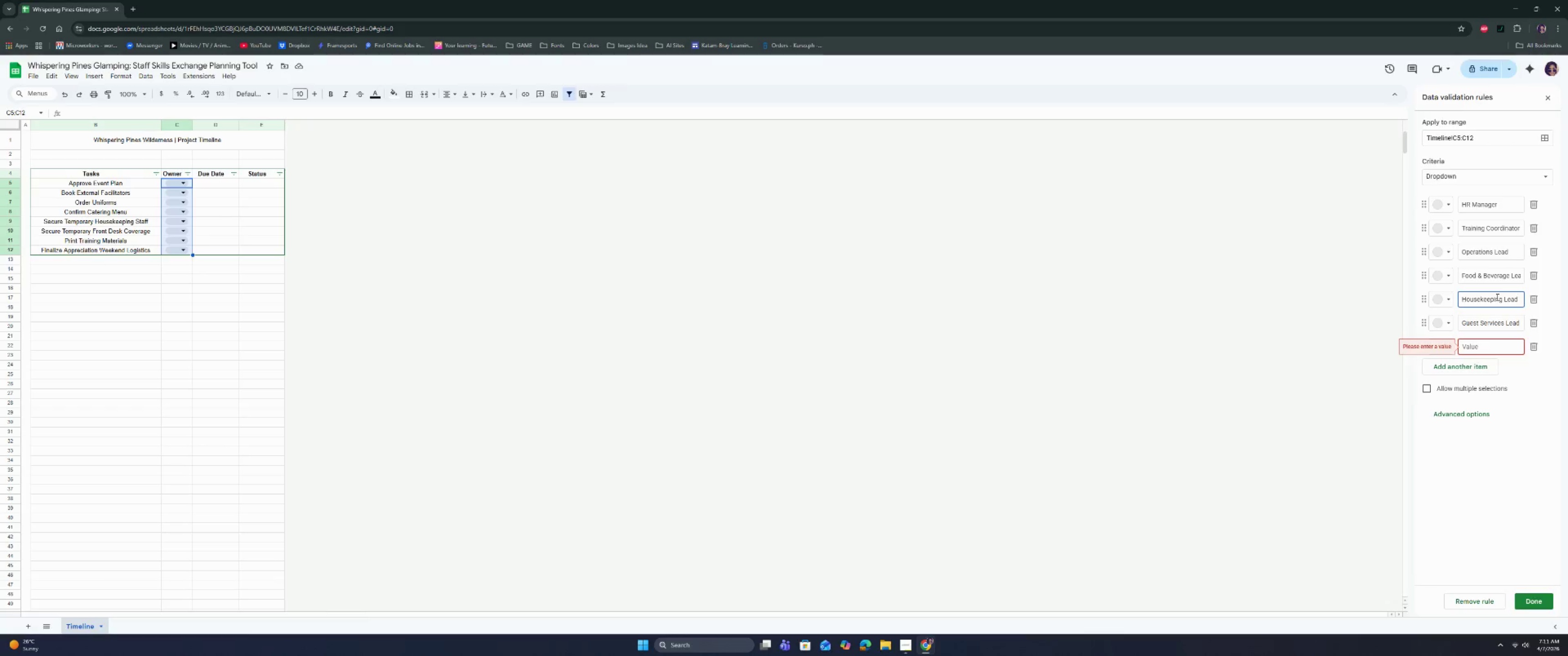 
left_click([1494, 276])
 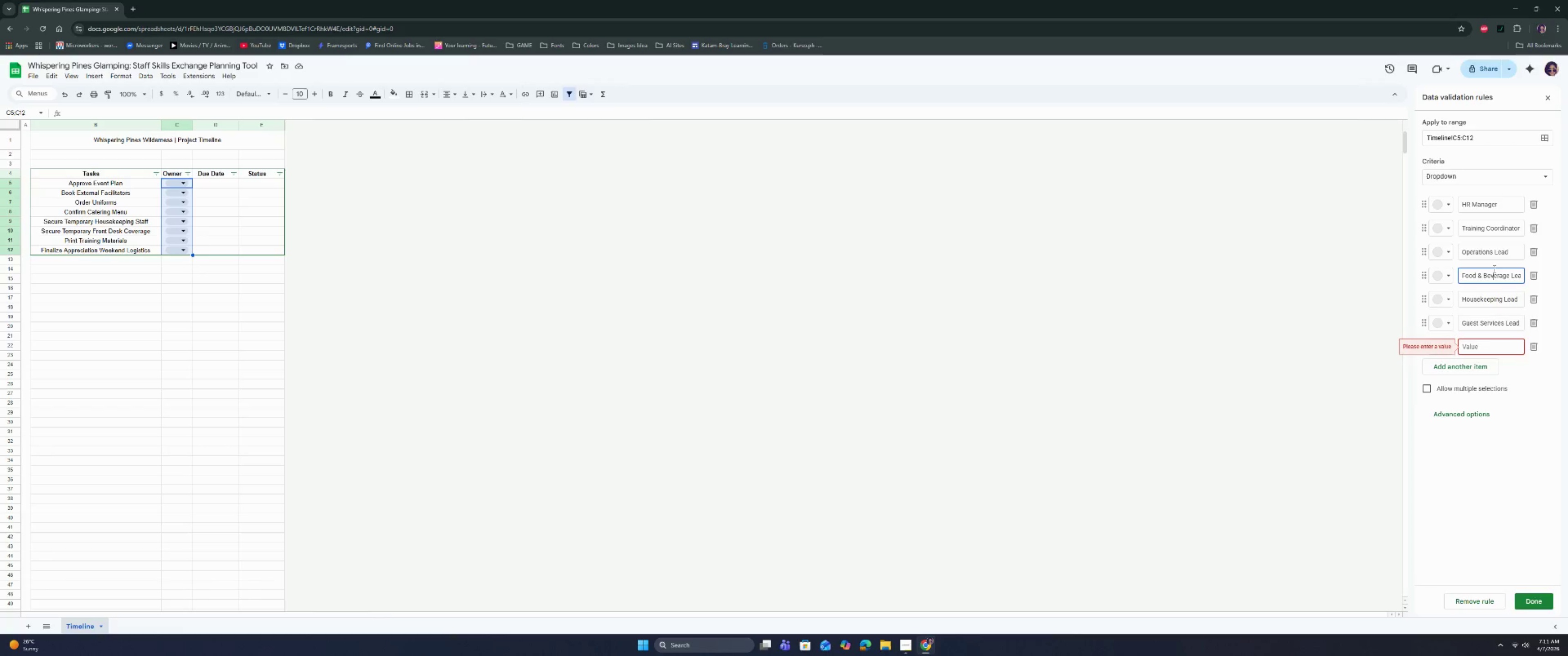 
left_click([1489, 229])
 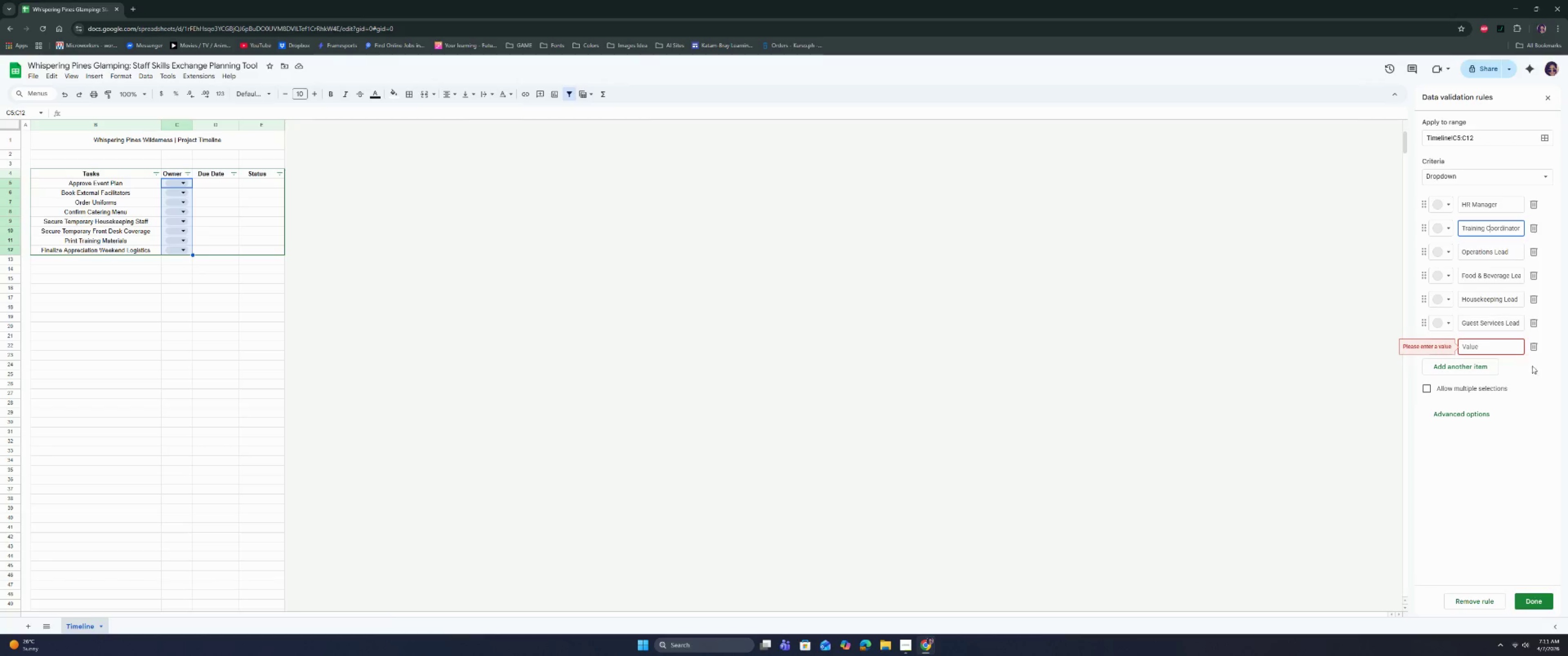 
left_click([1535, 347])
 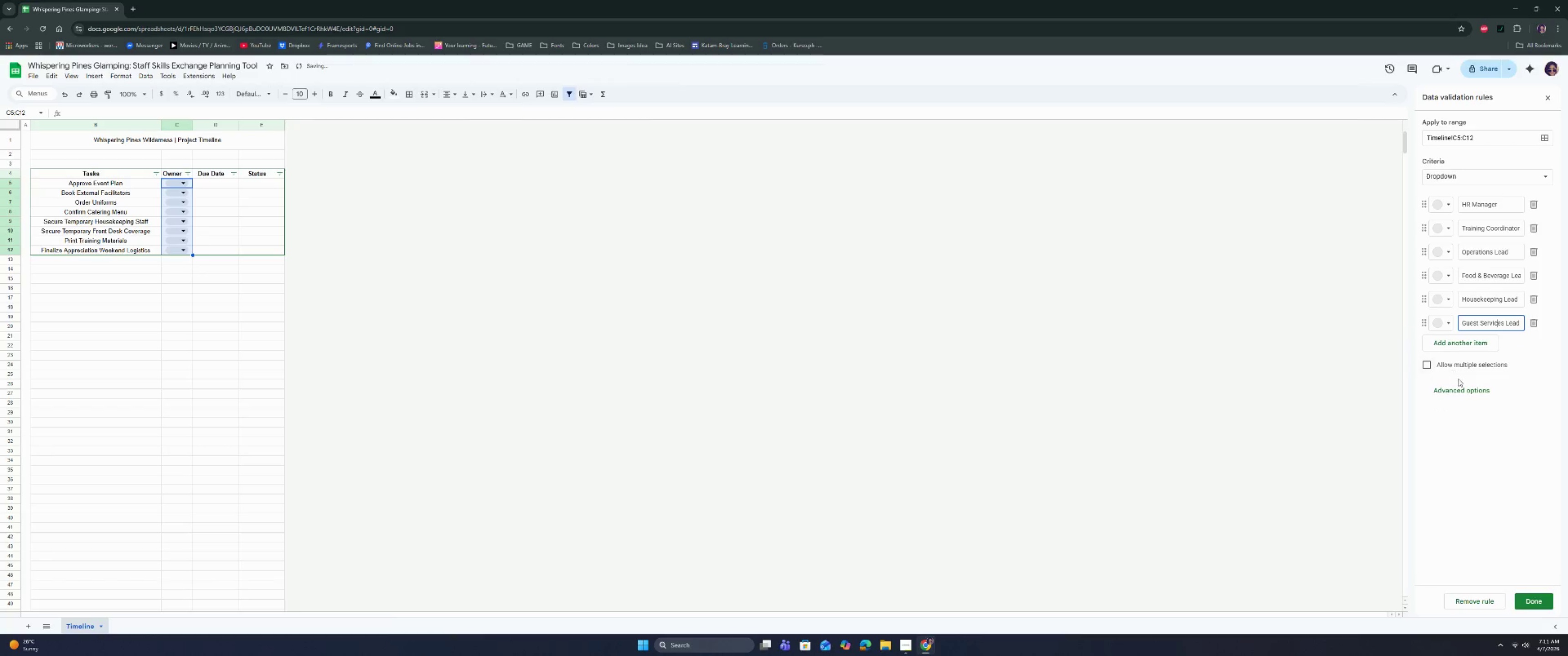 
double_click([1456, 388])
 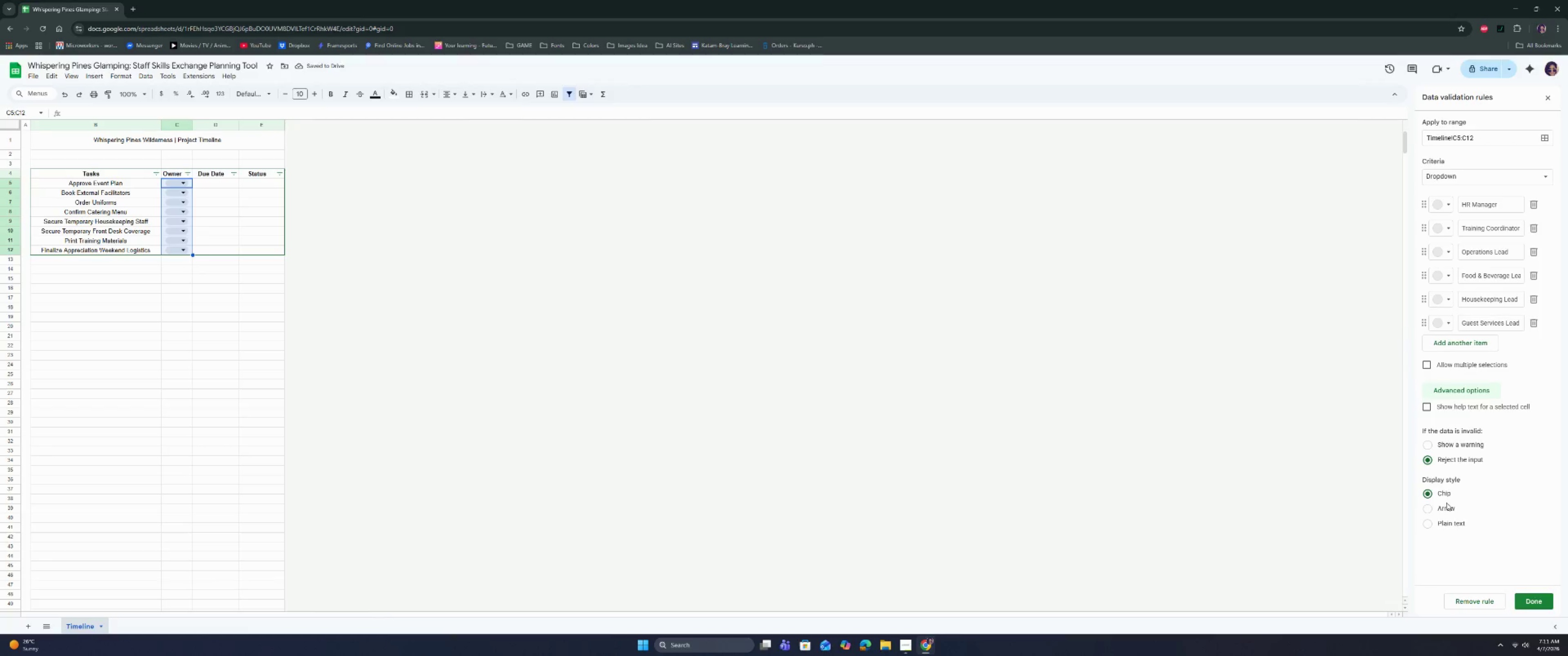 
left_click([1443, 510])
 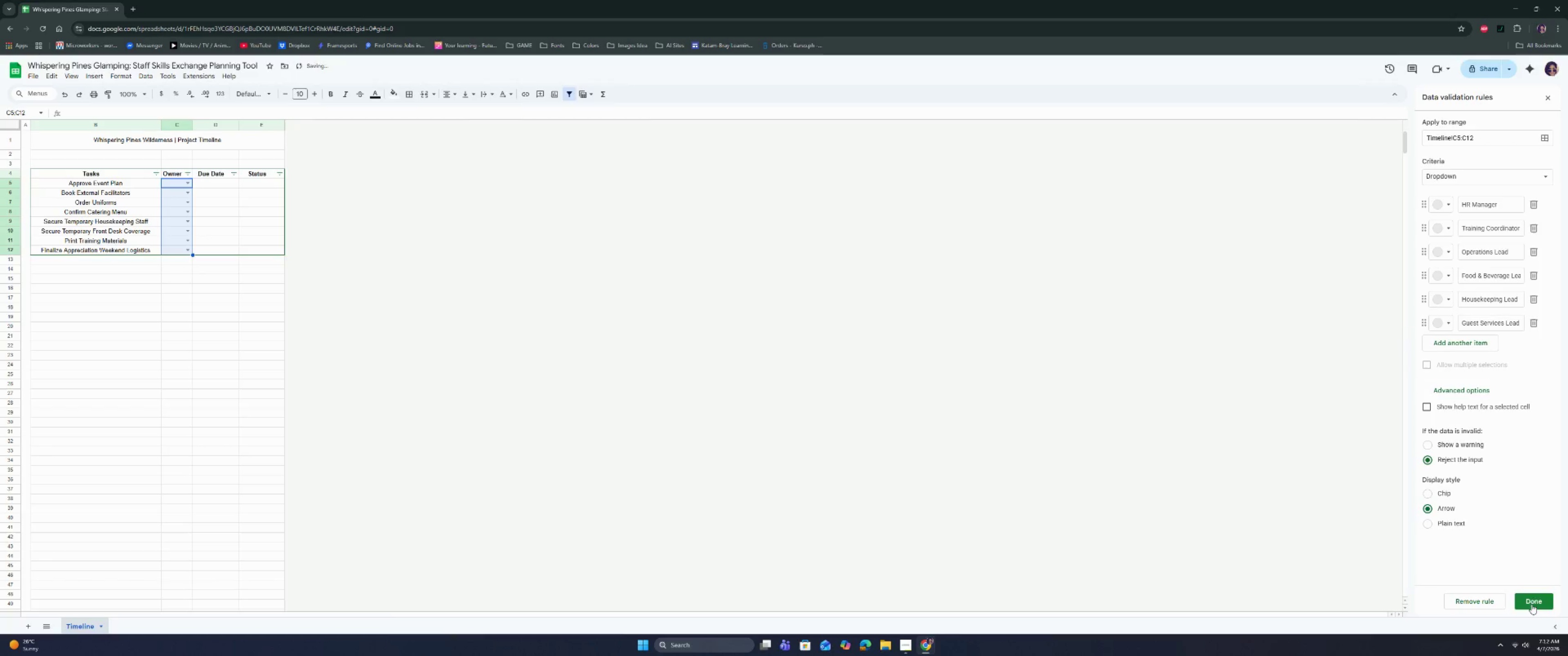 
left_click([1531, 604])
 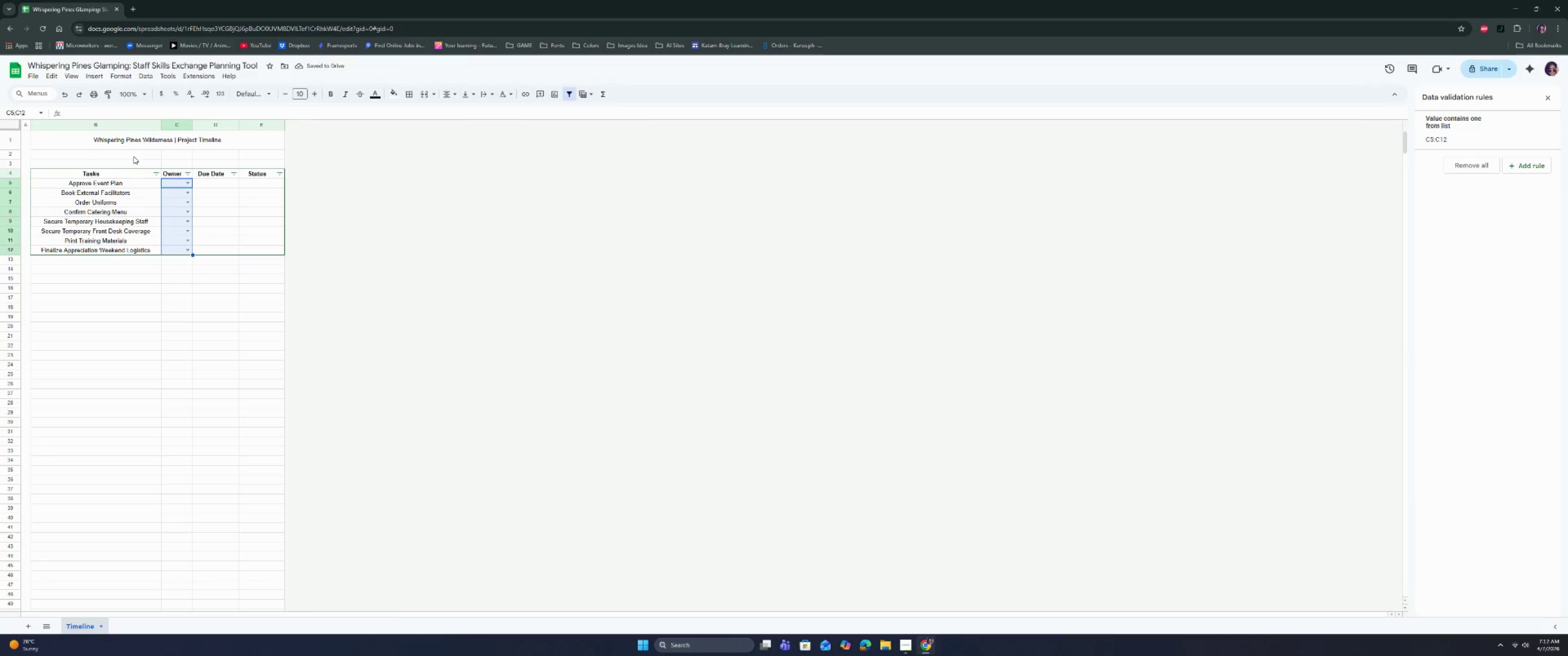 
left_click([189, 185])
 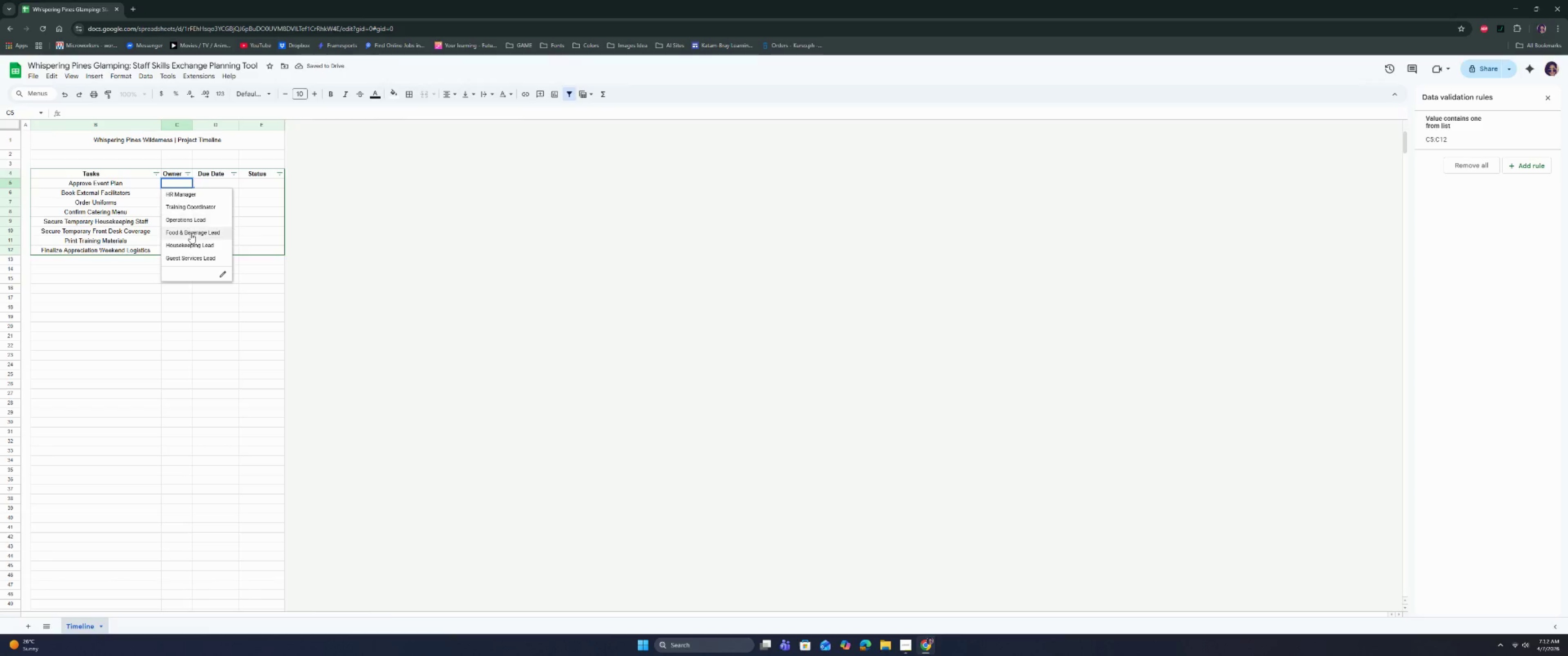 
left_click([191, 234])
 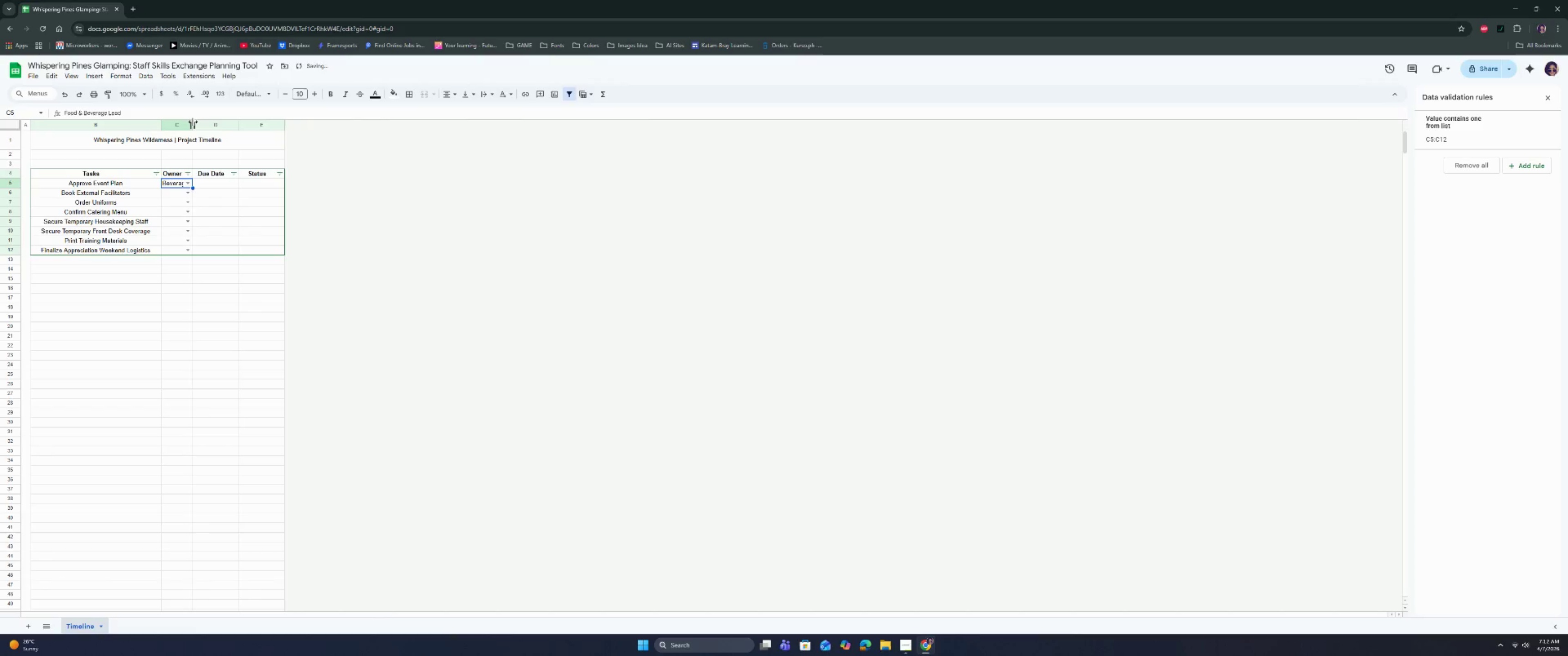 
double_click([193, 122])
 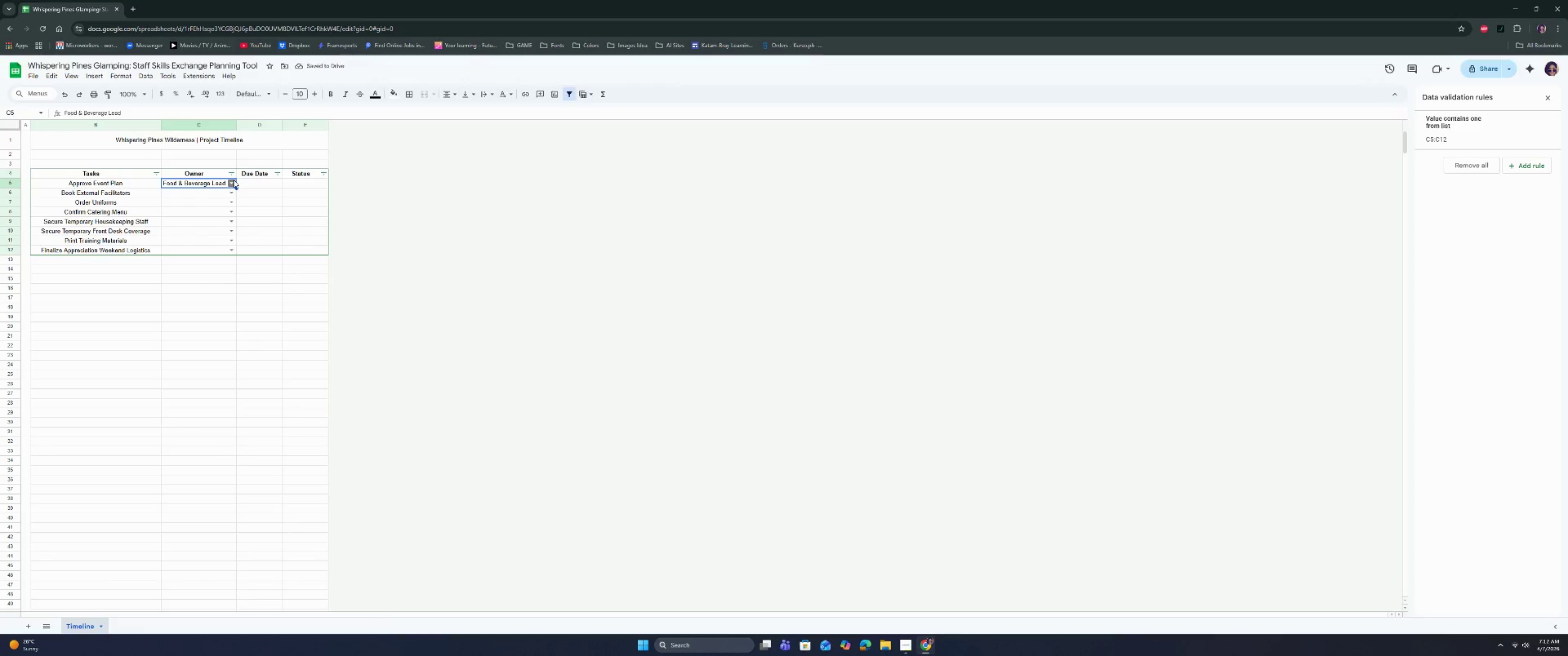 
wait(5.22)
 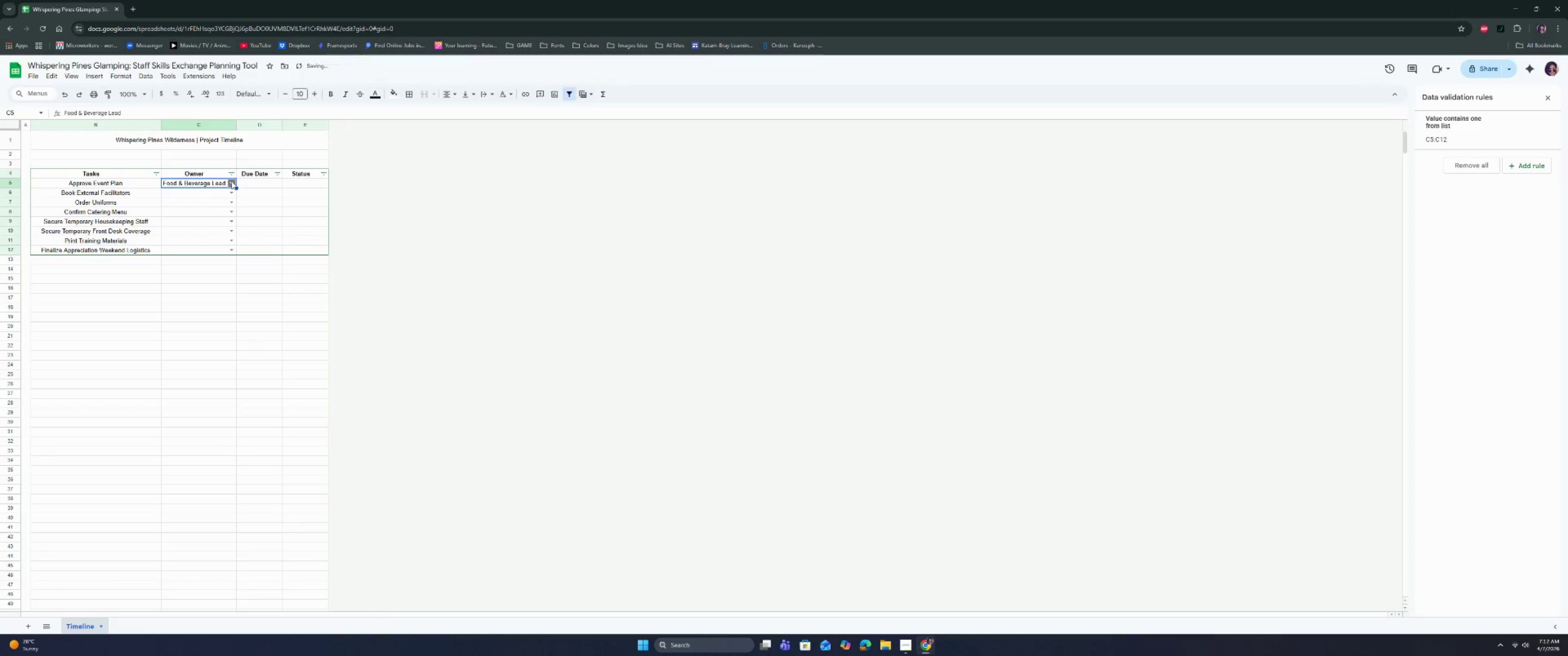 
left_click([234, 180])
 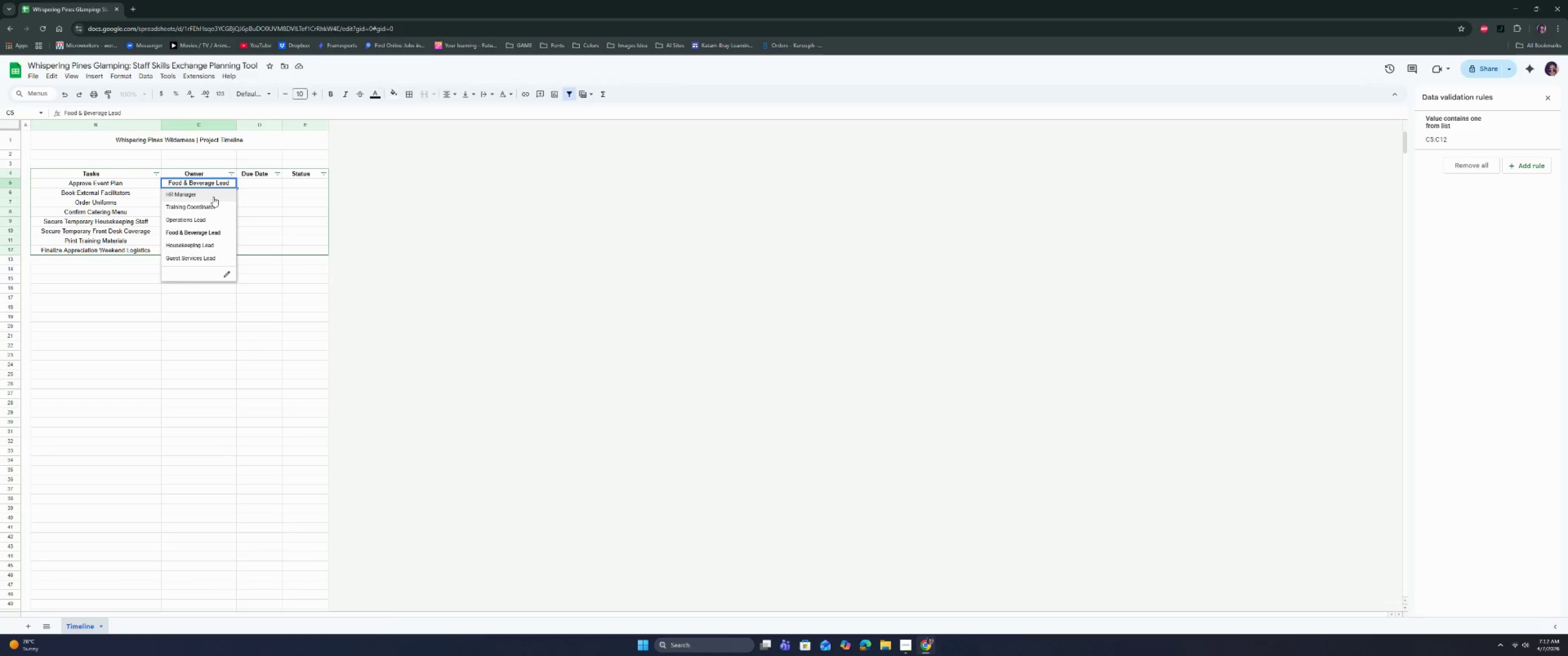 
left_click([213, 196])
 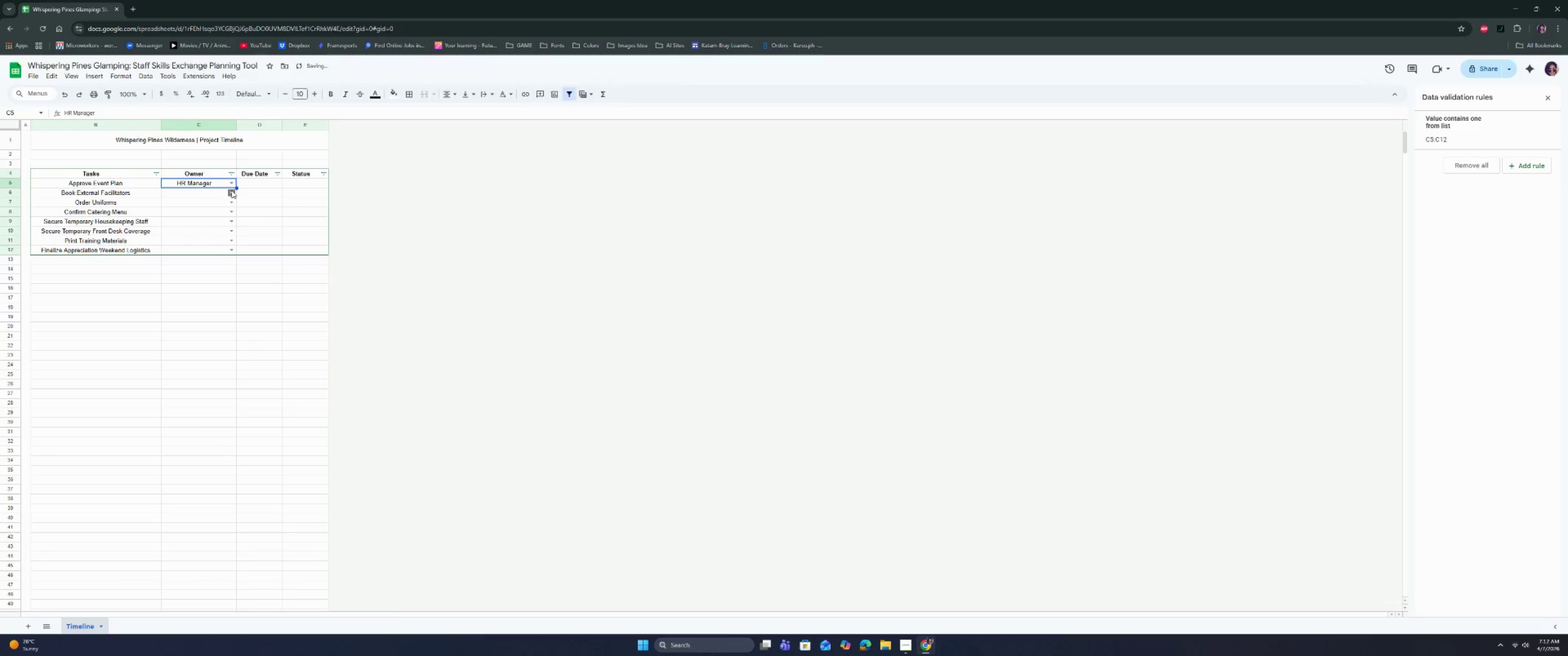 
left_click([236, 190])